 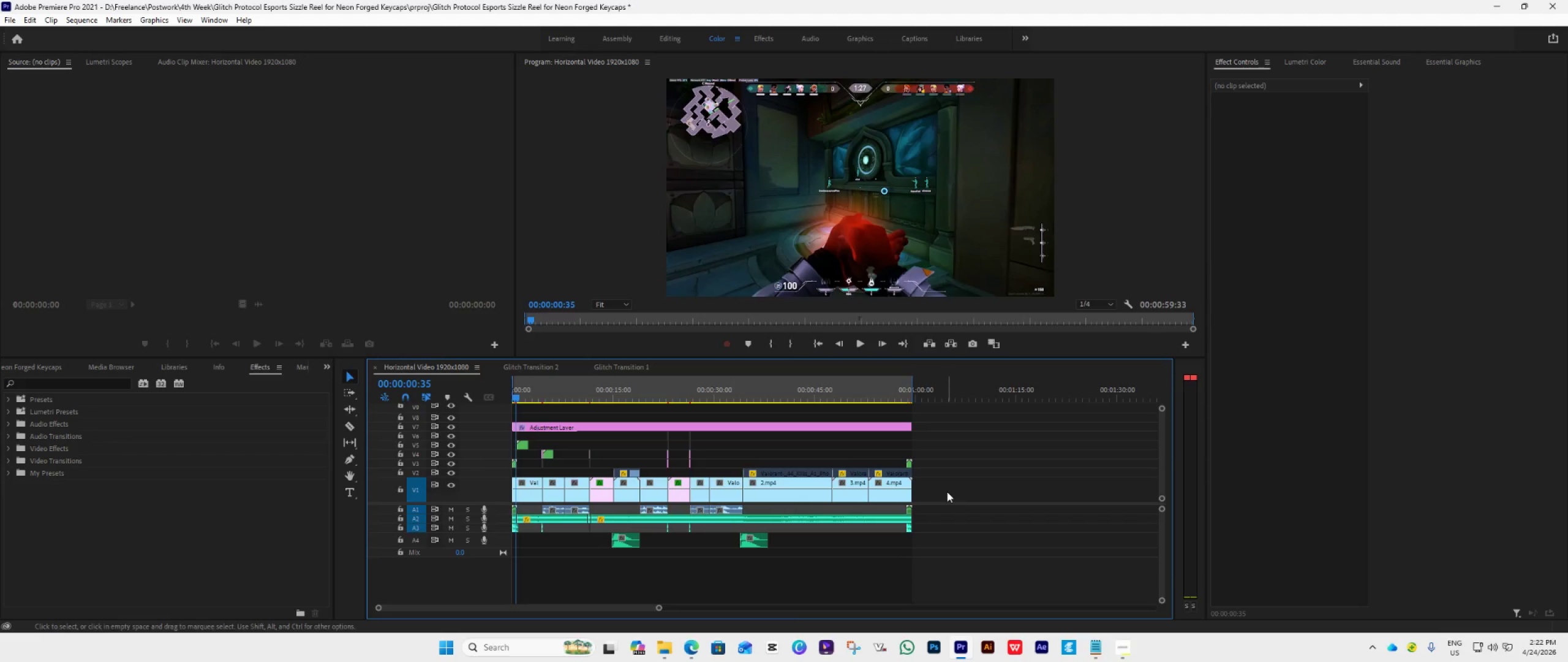 
key(Control+M)
 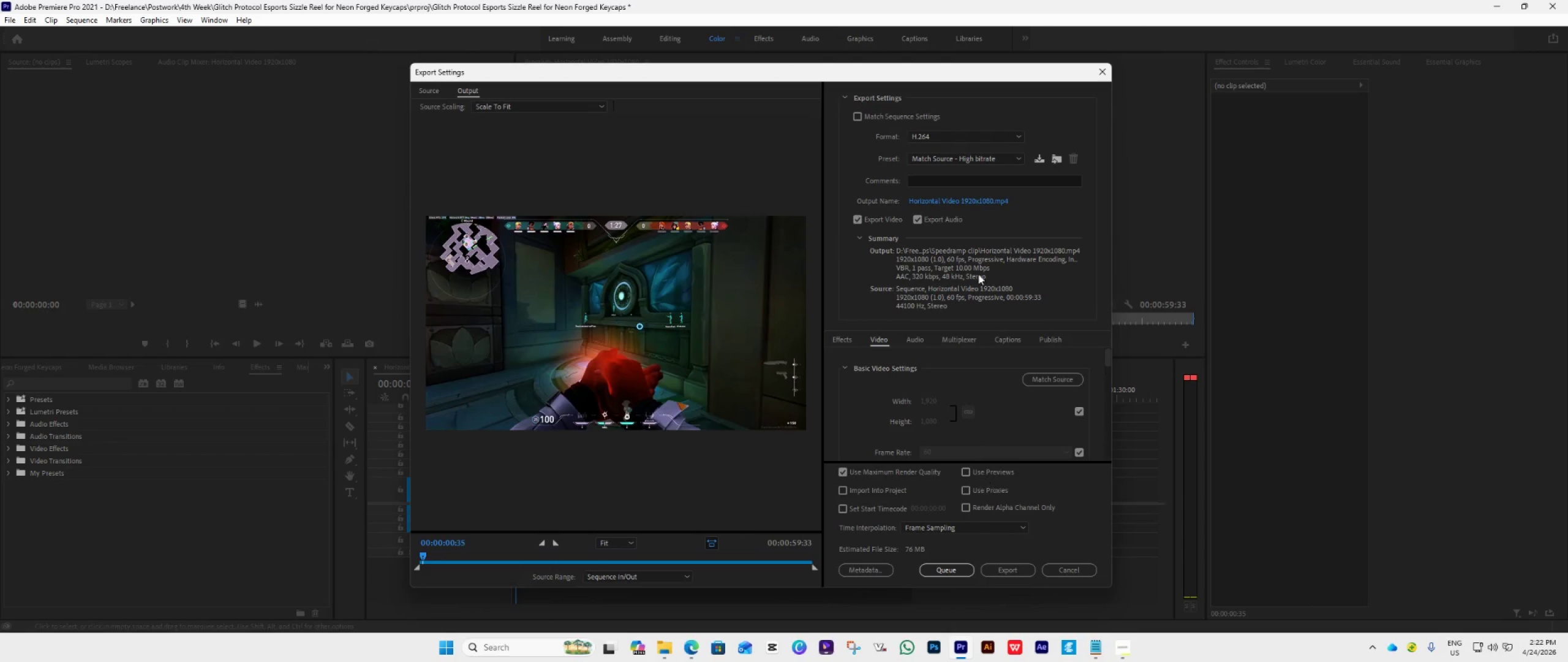 
left_click([963, 203])
 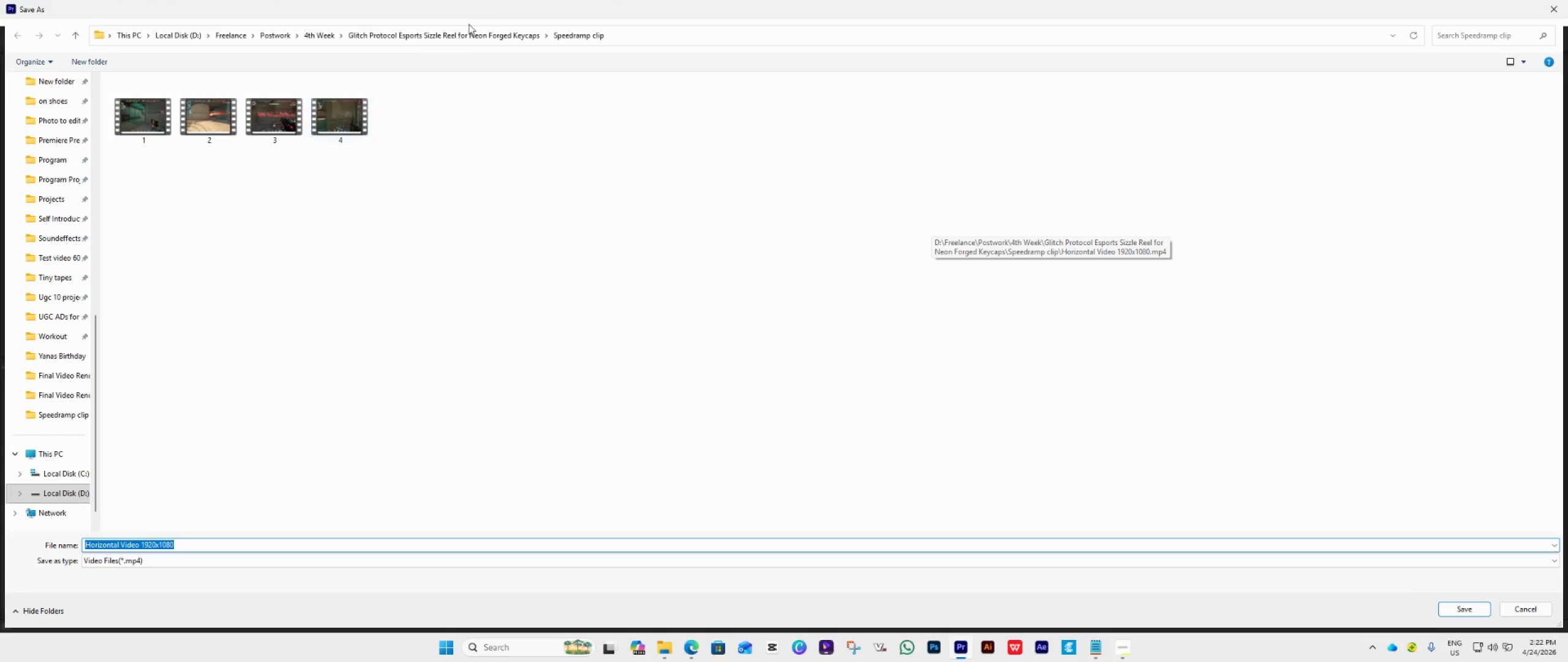 
left_click([449, 36])
 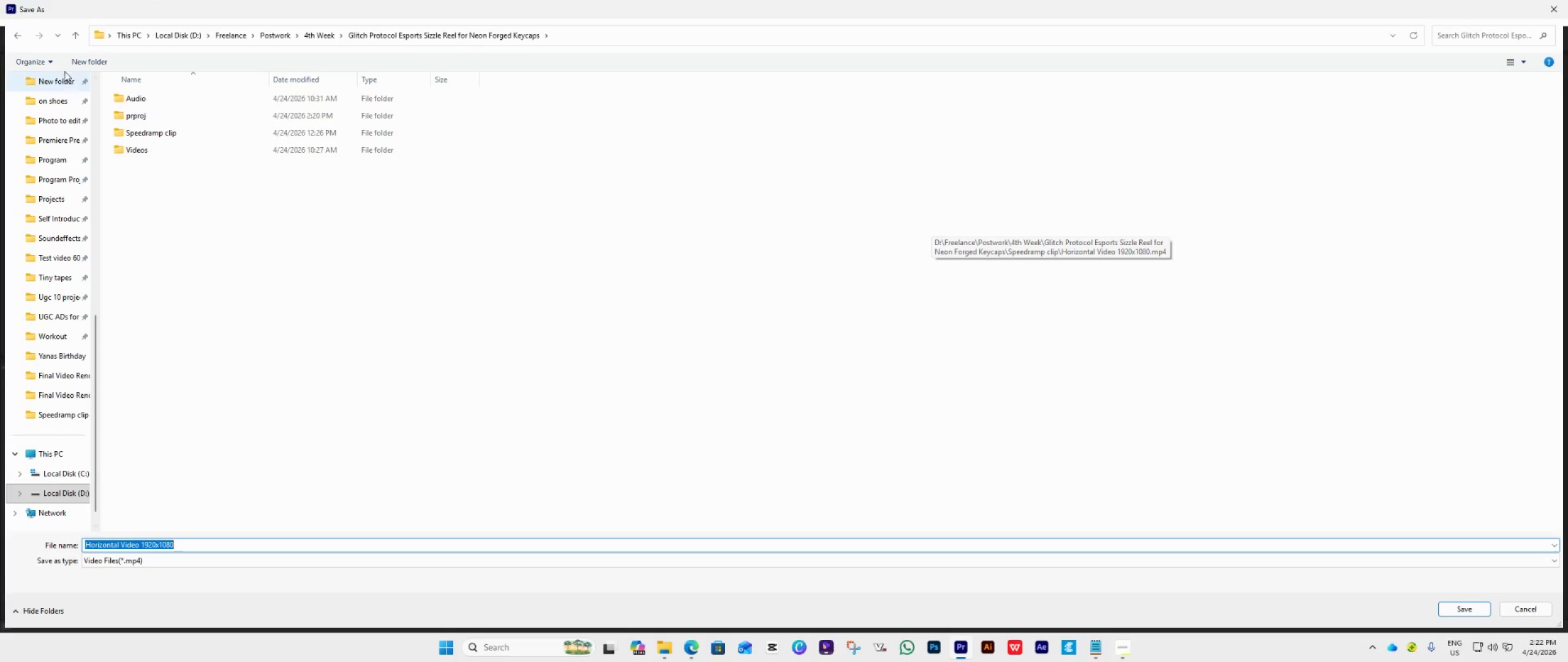 
left_click([72, 61])
 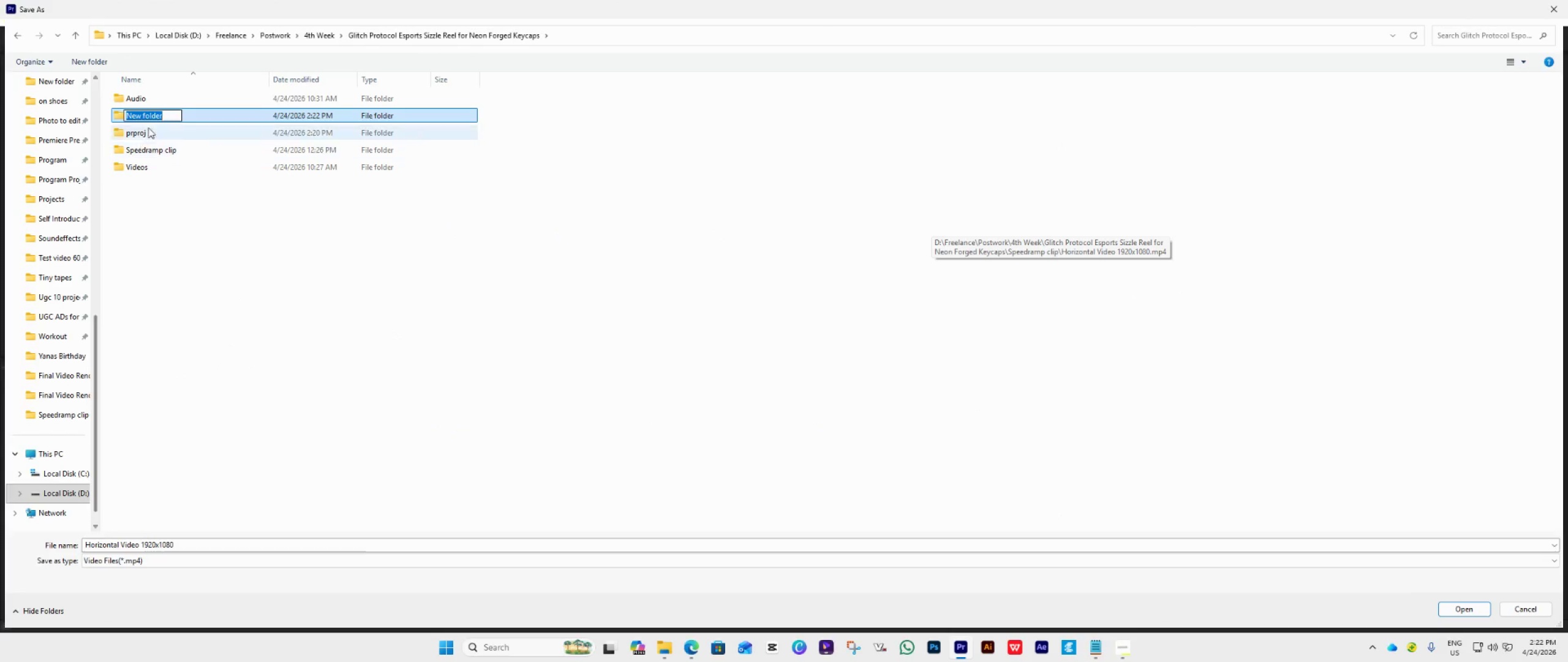 
type(Final Video )
 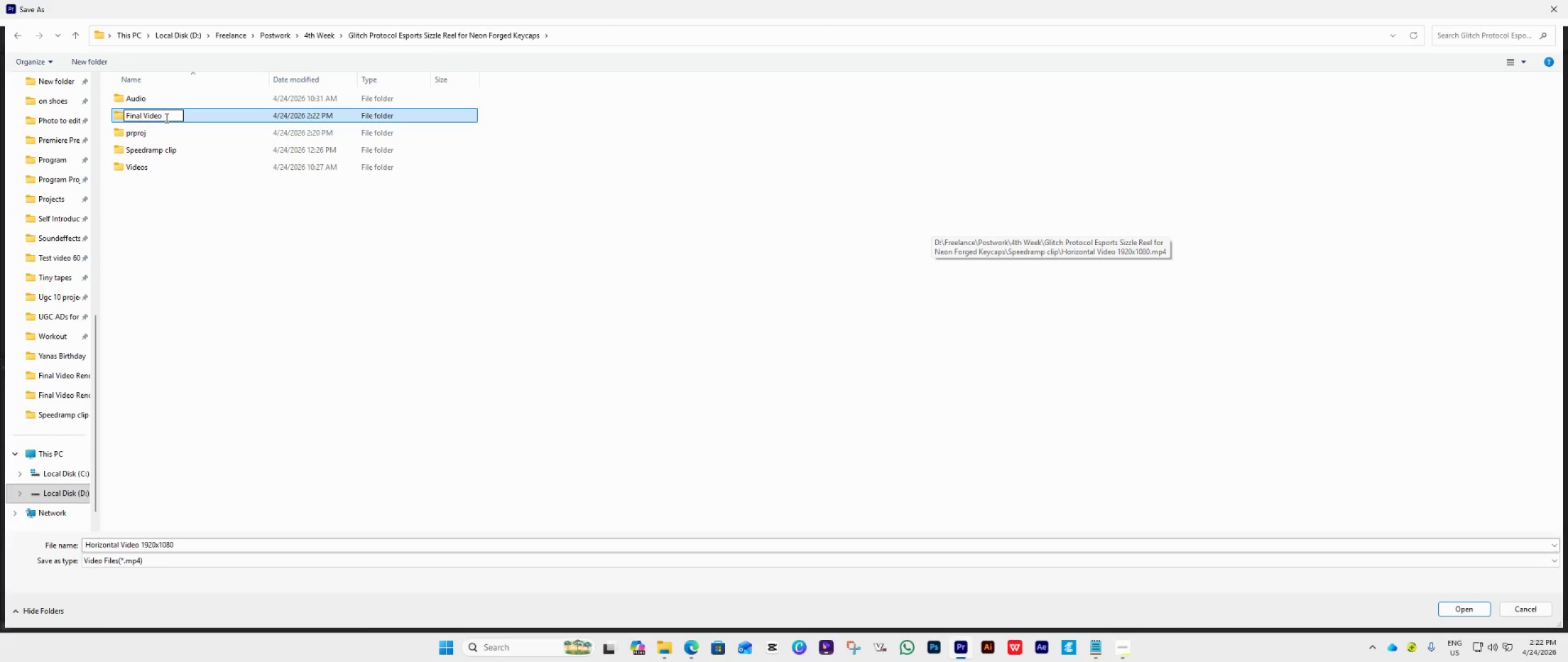 
type(Render)
 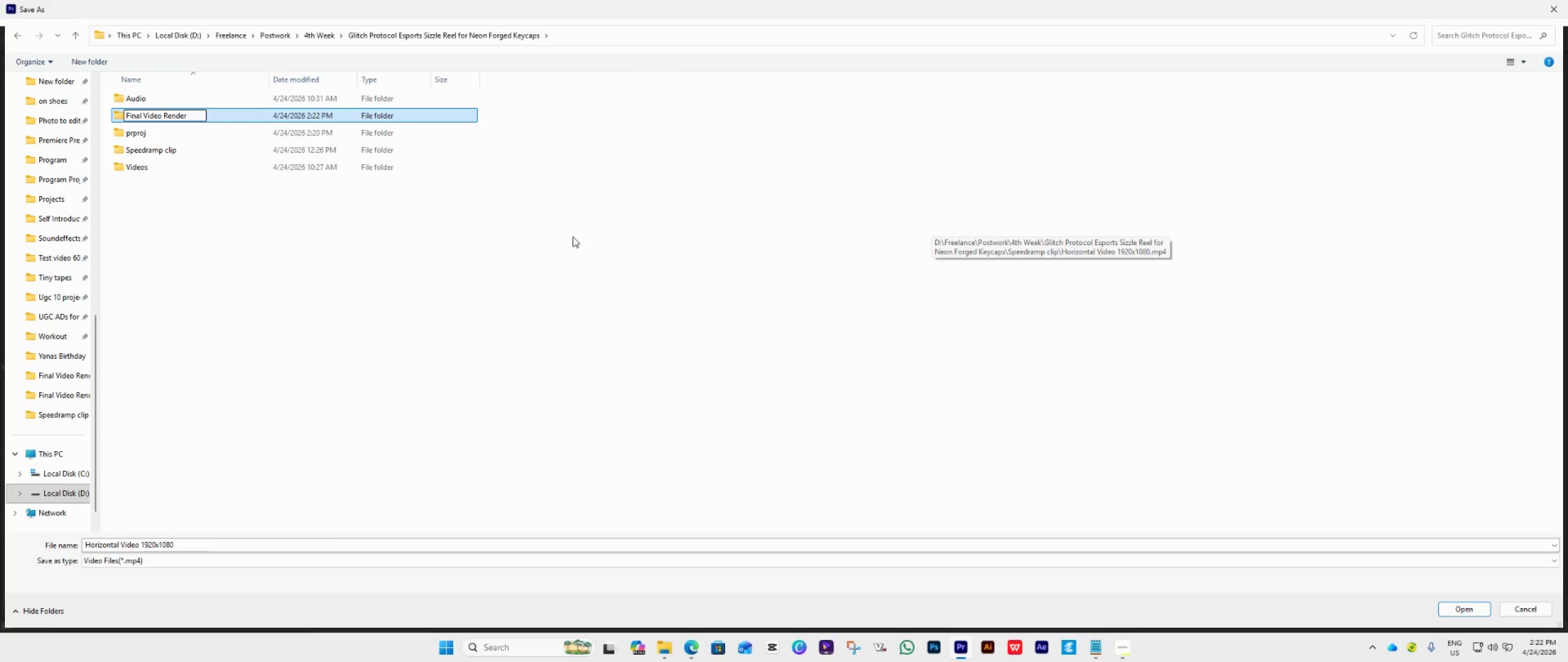 
left_click([538, 302])
 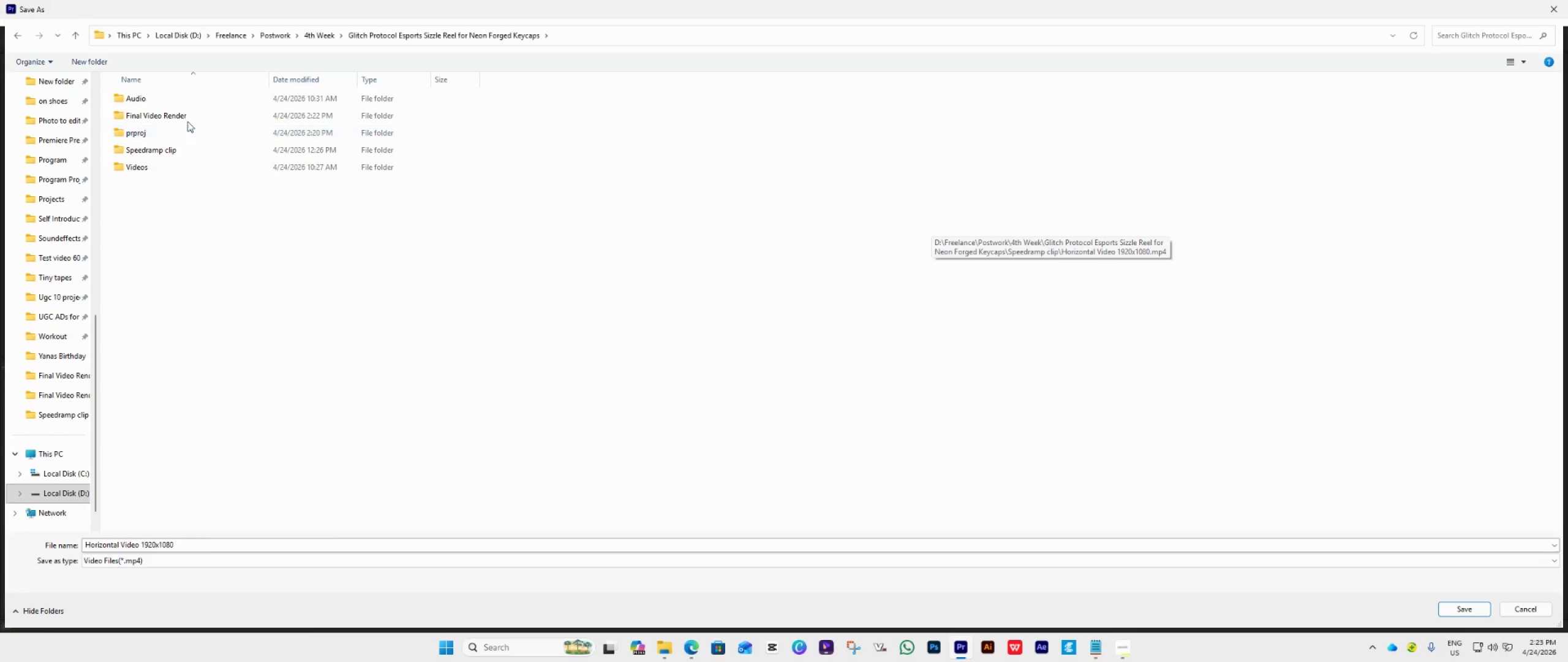 
double_click([187, 118])
 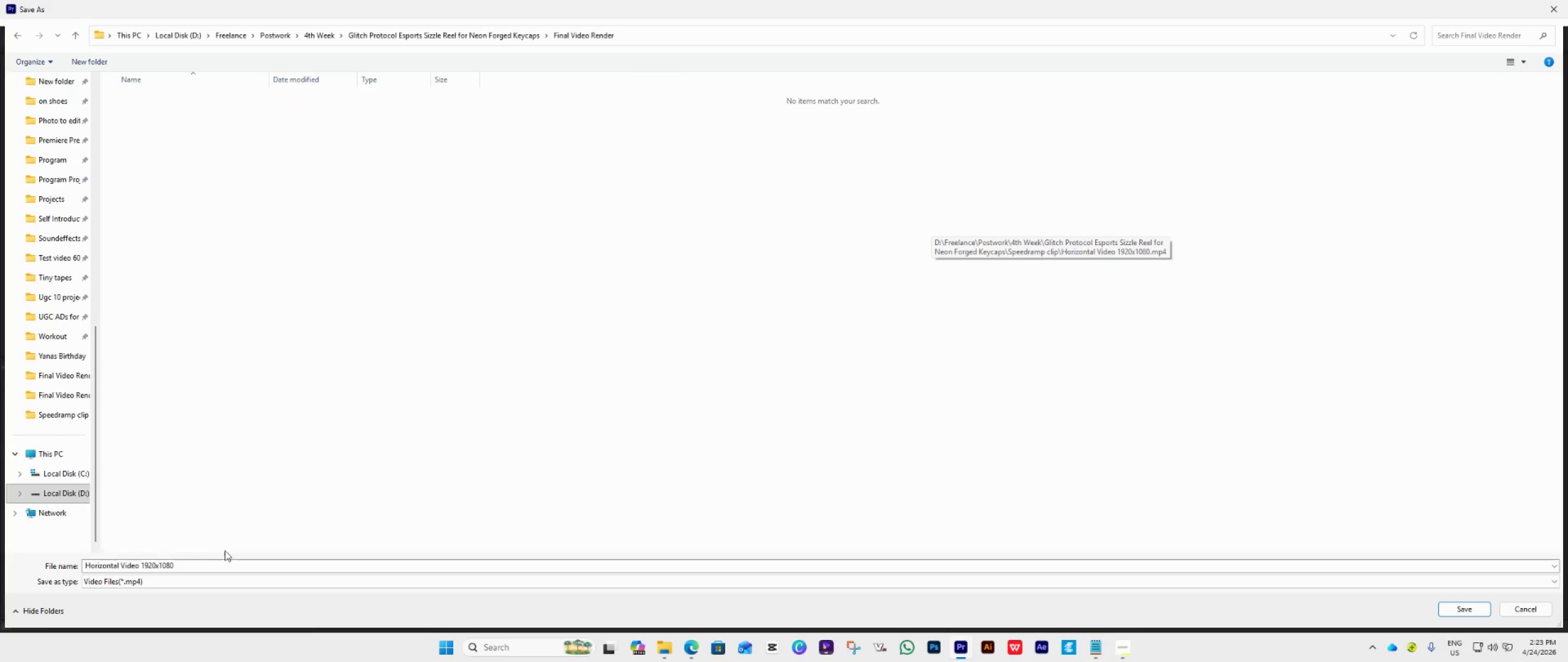 
left_click([212, 561])
 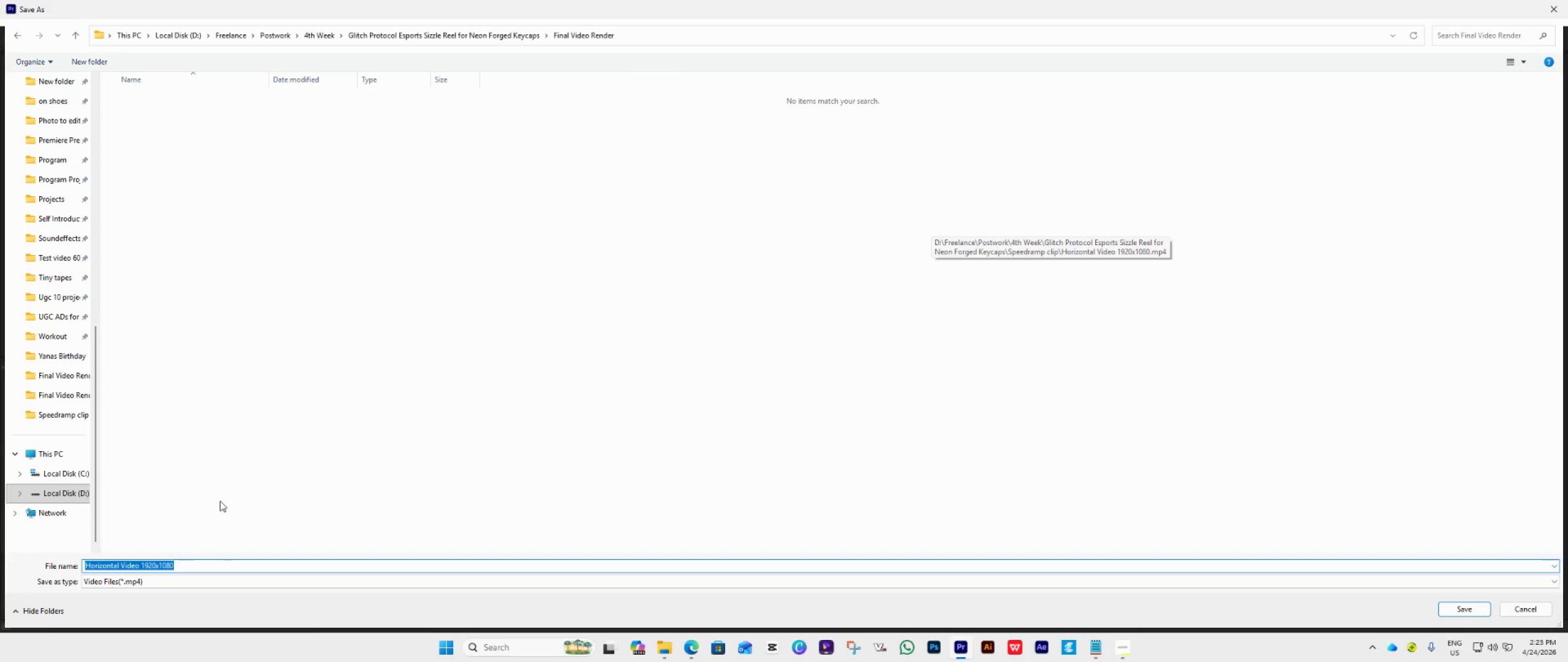 
left_click([235, 499])
 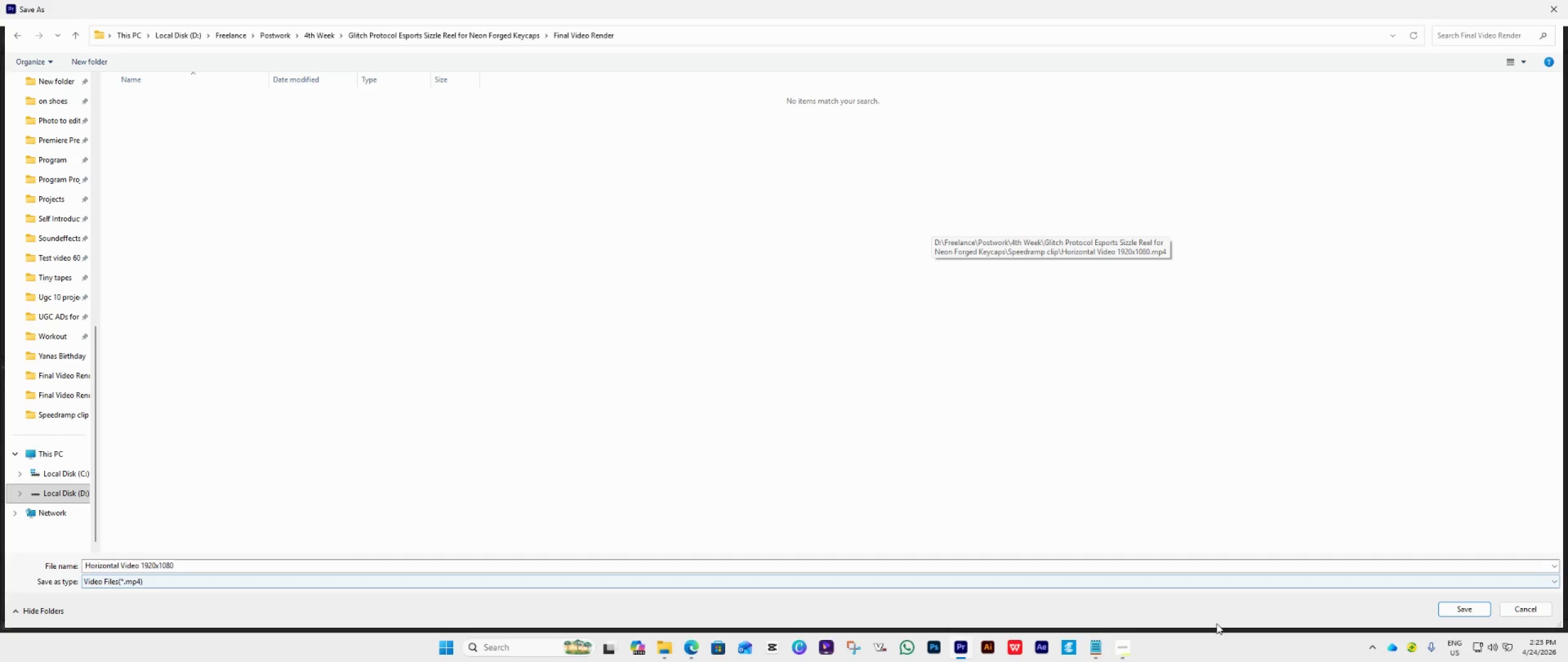 
left_click([1454, 611])
 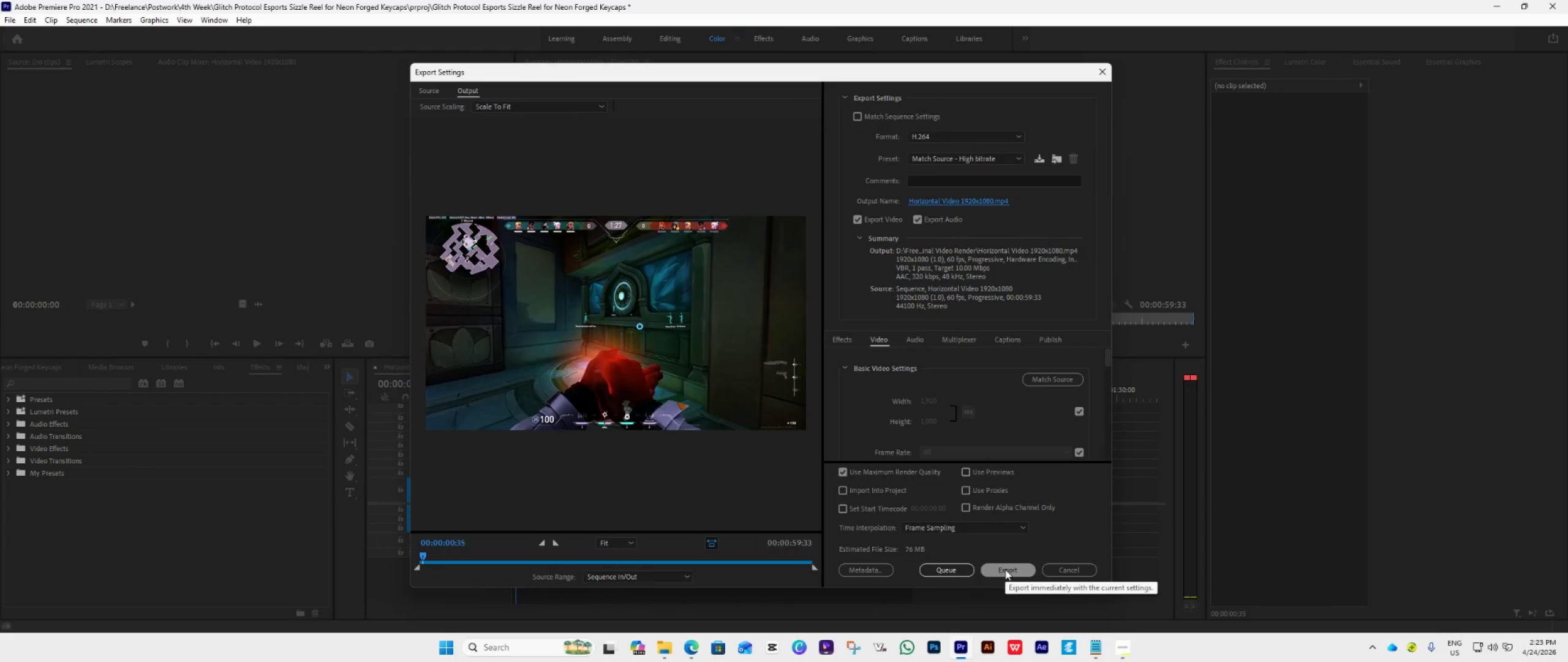 
wait(8.25)
 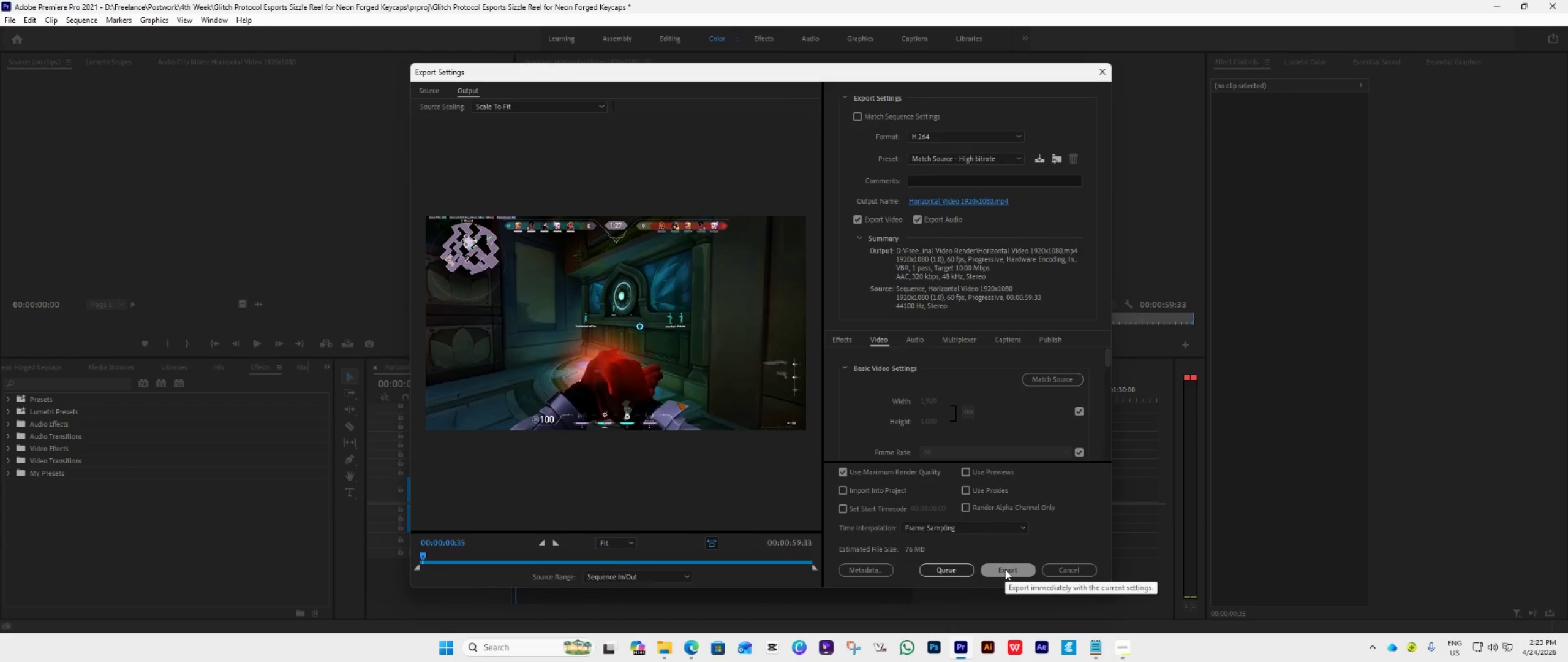 
left_click([1020, 571])
 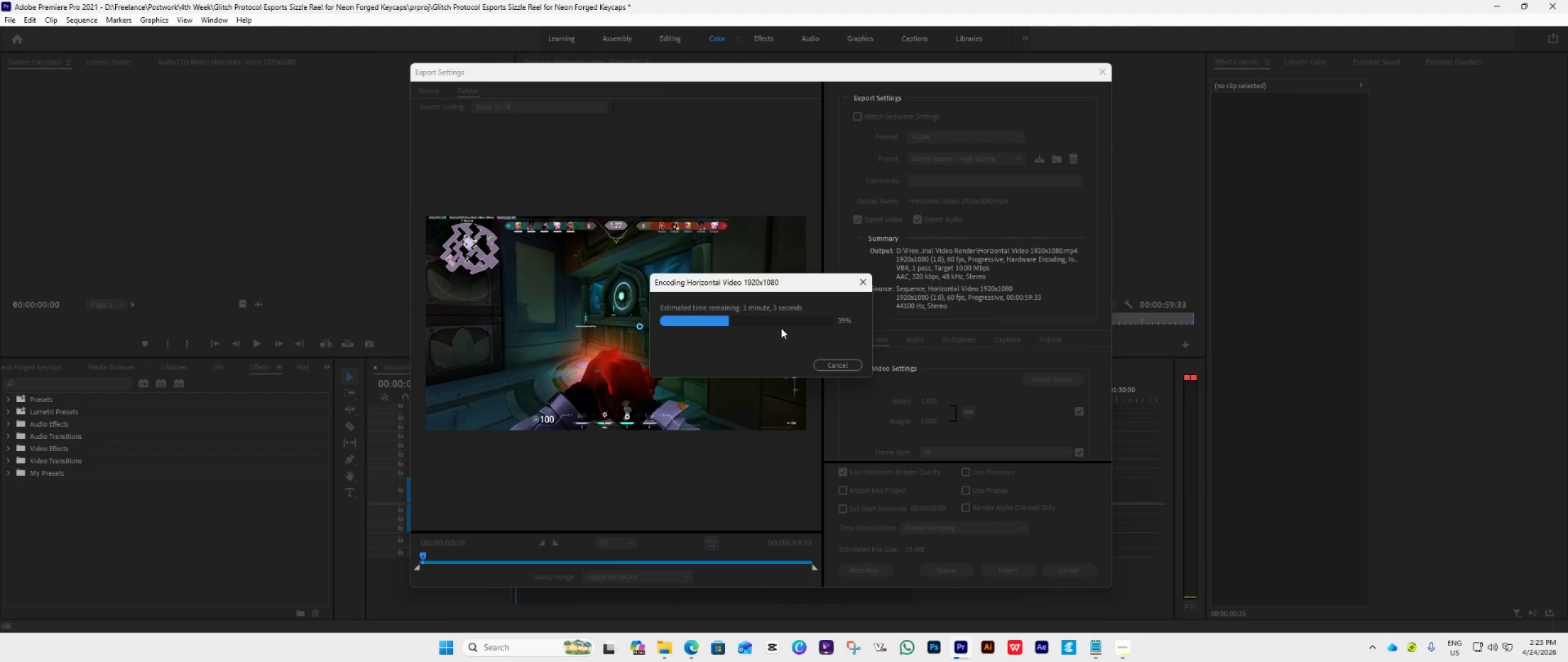 
wait(46.59)
 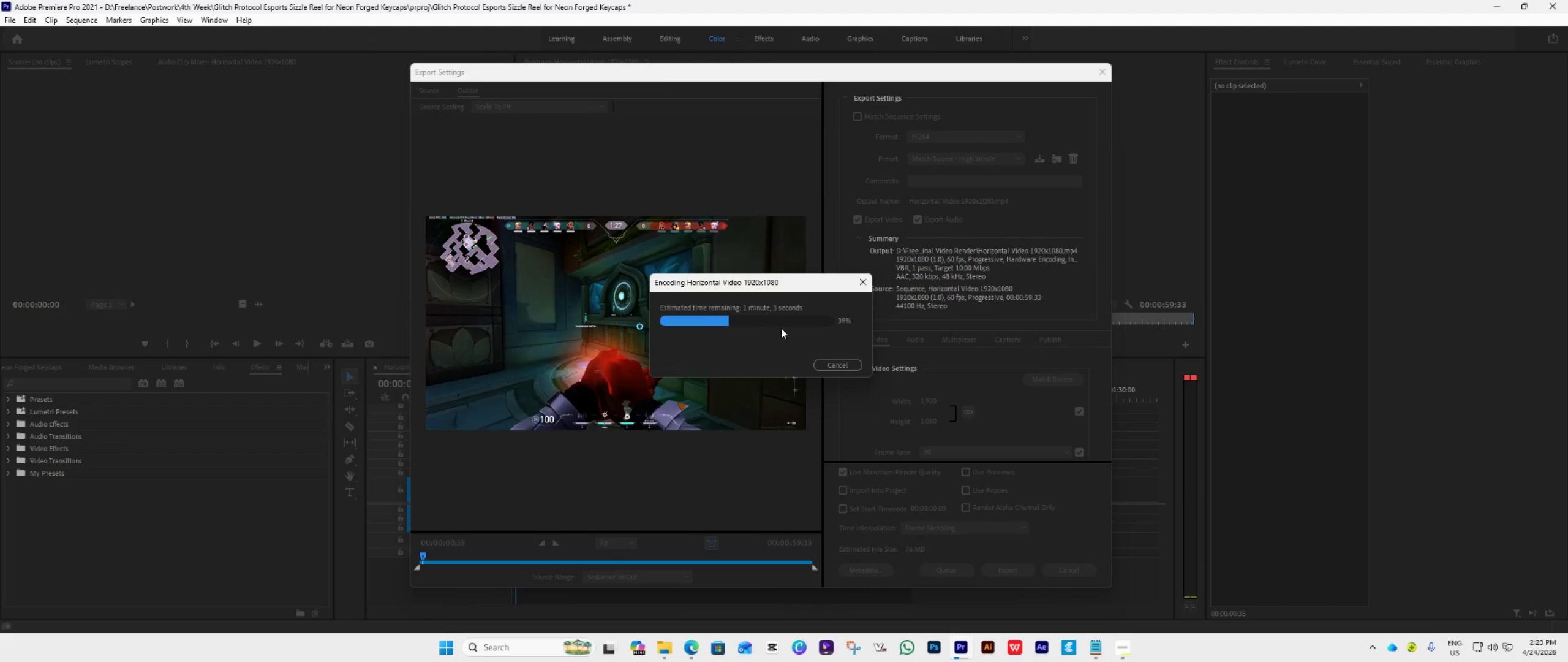 
mouse_move([957, 652])
 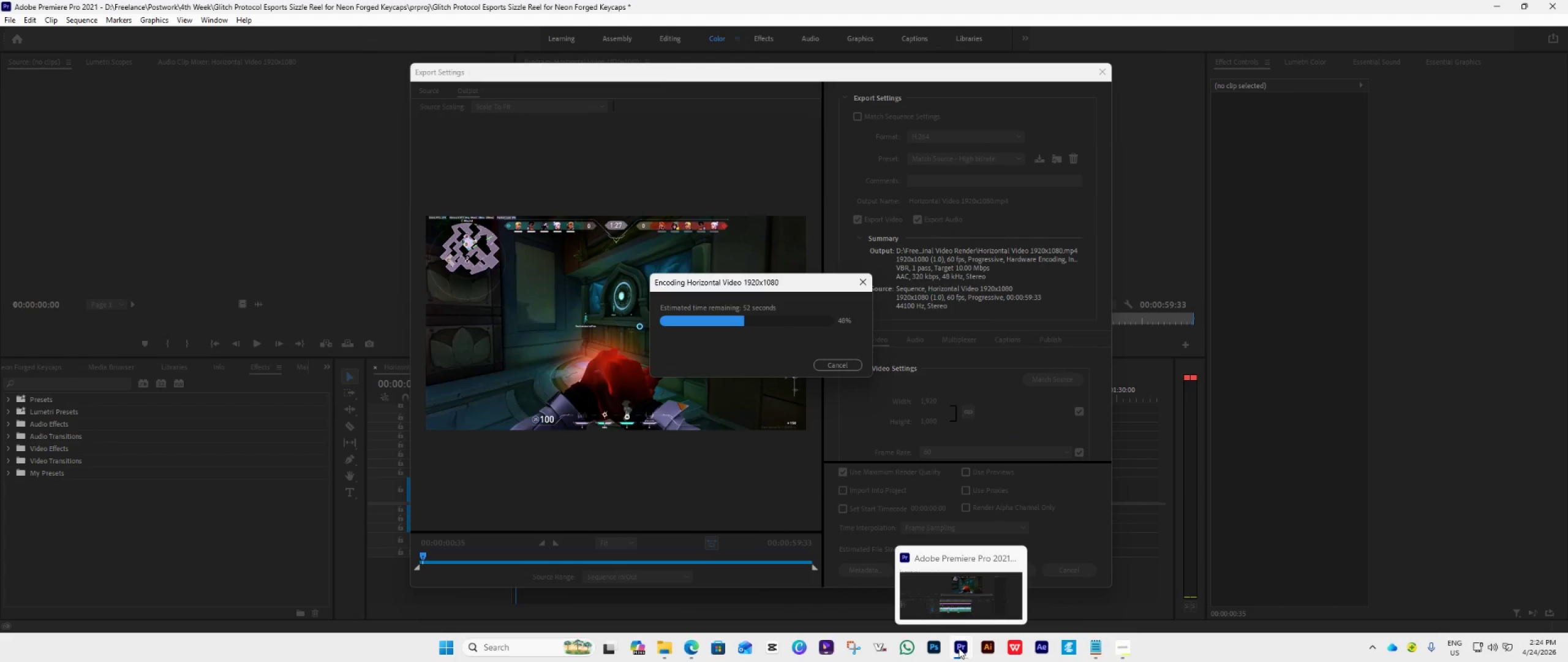 
left_click([959, 648])
 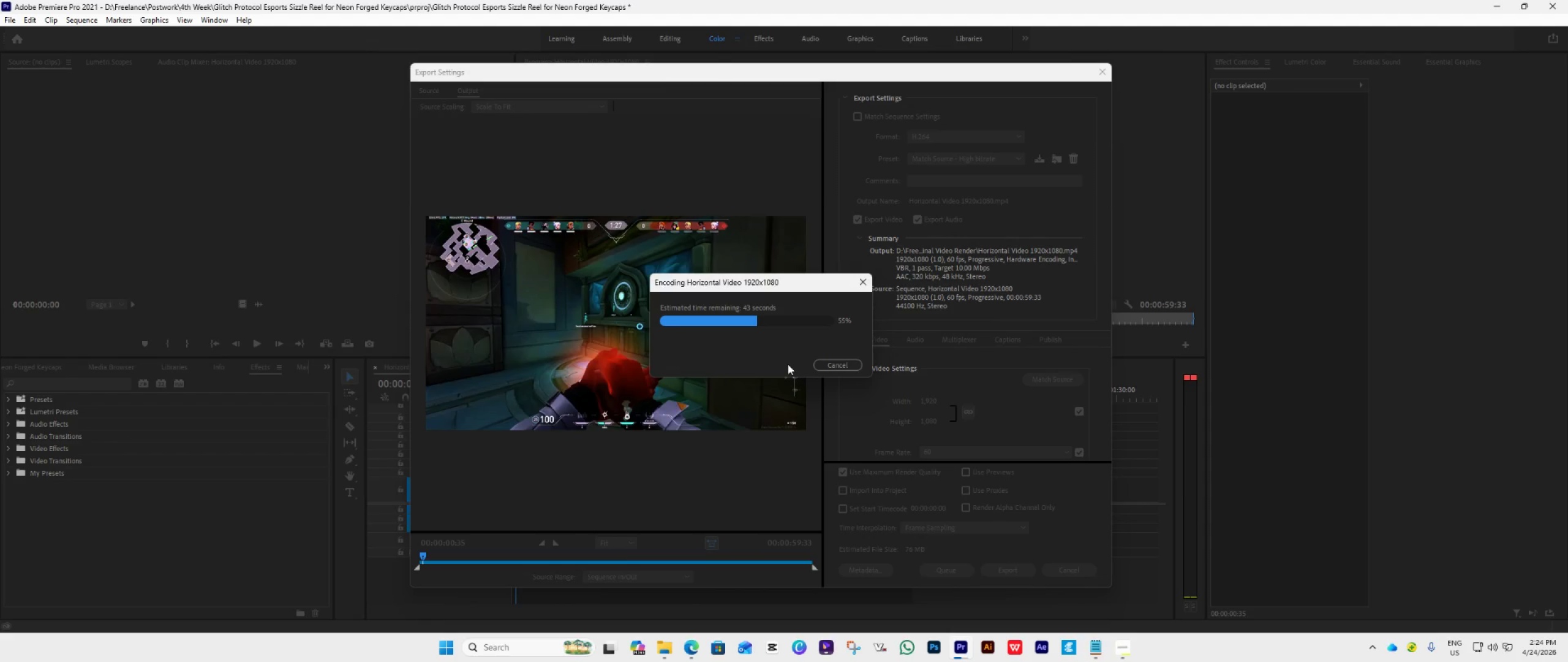 
wait(6.03)
 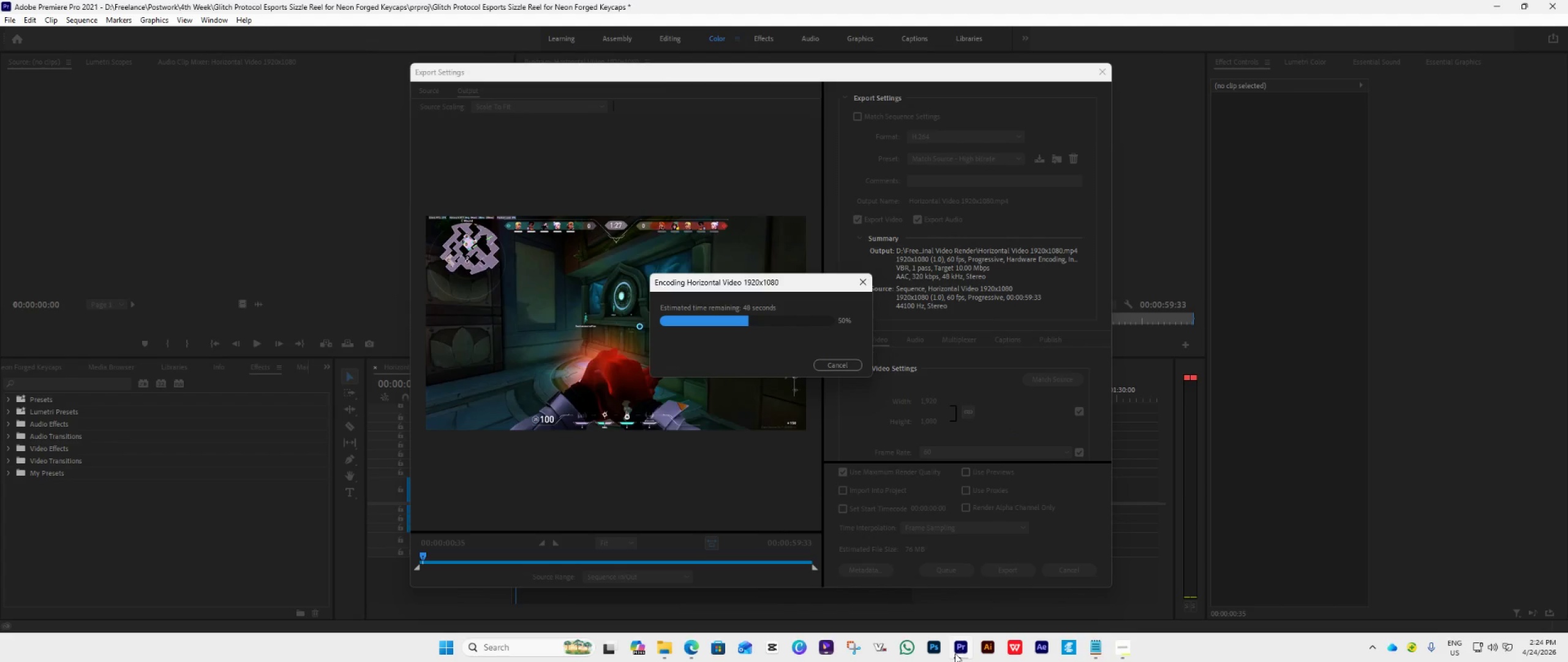 
left_click([693, 652])
 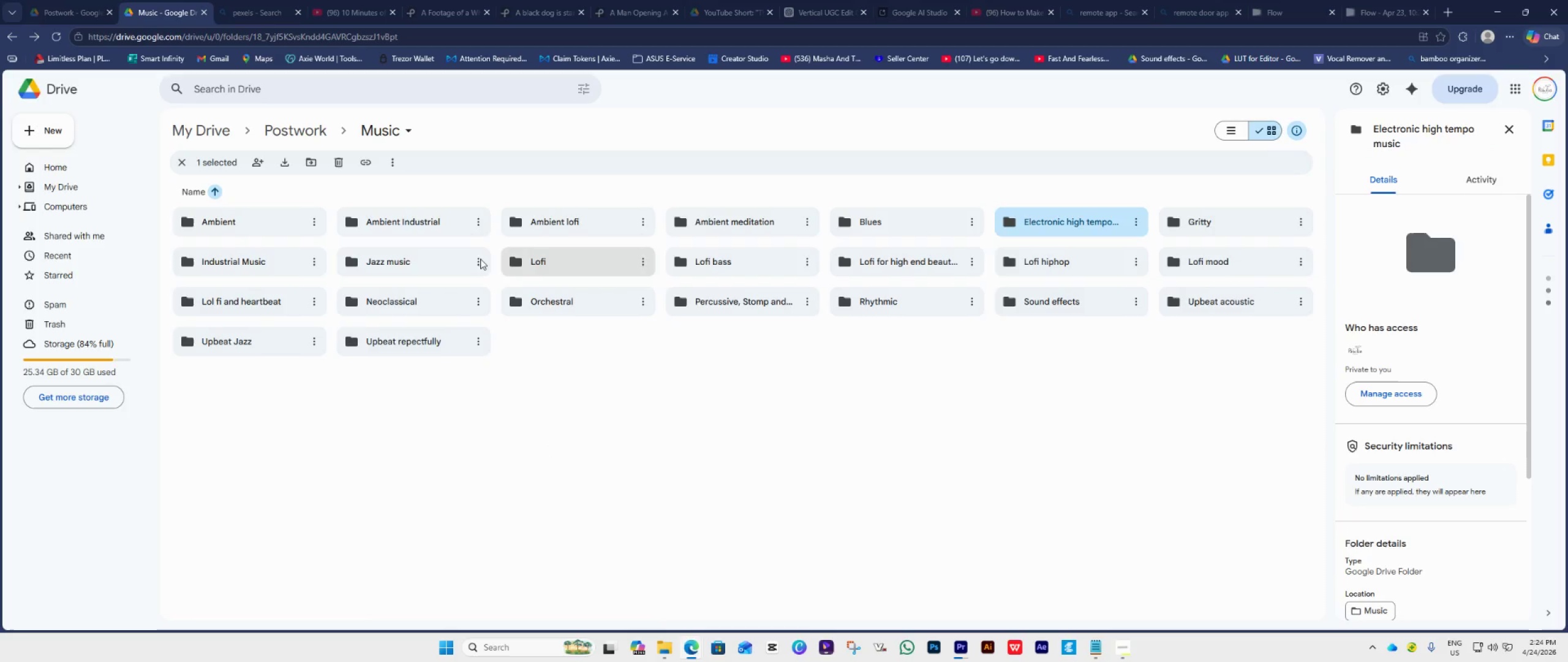 
left_click([300, 124])
 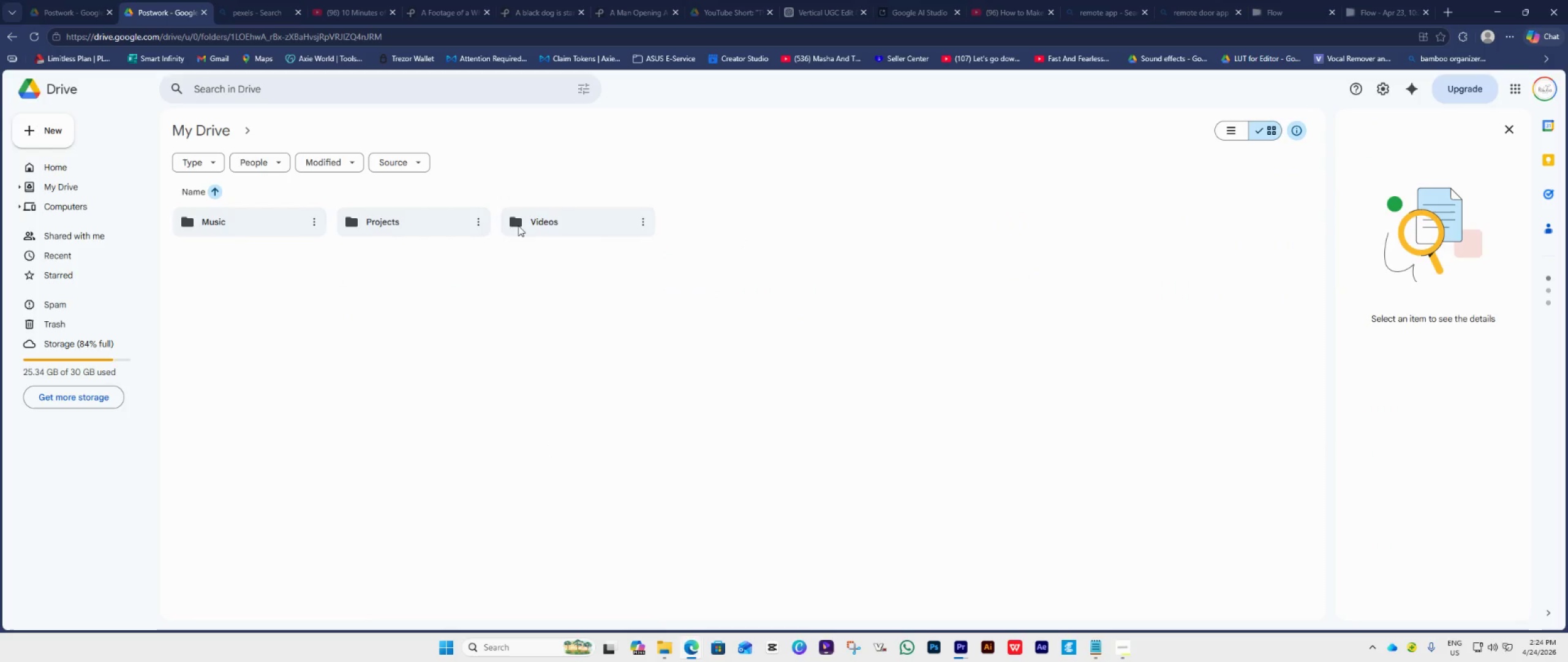 
double_click([431, 227])
 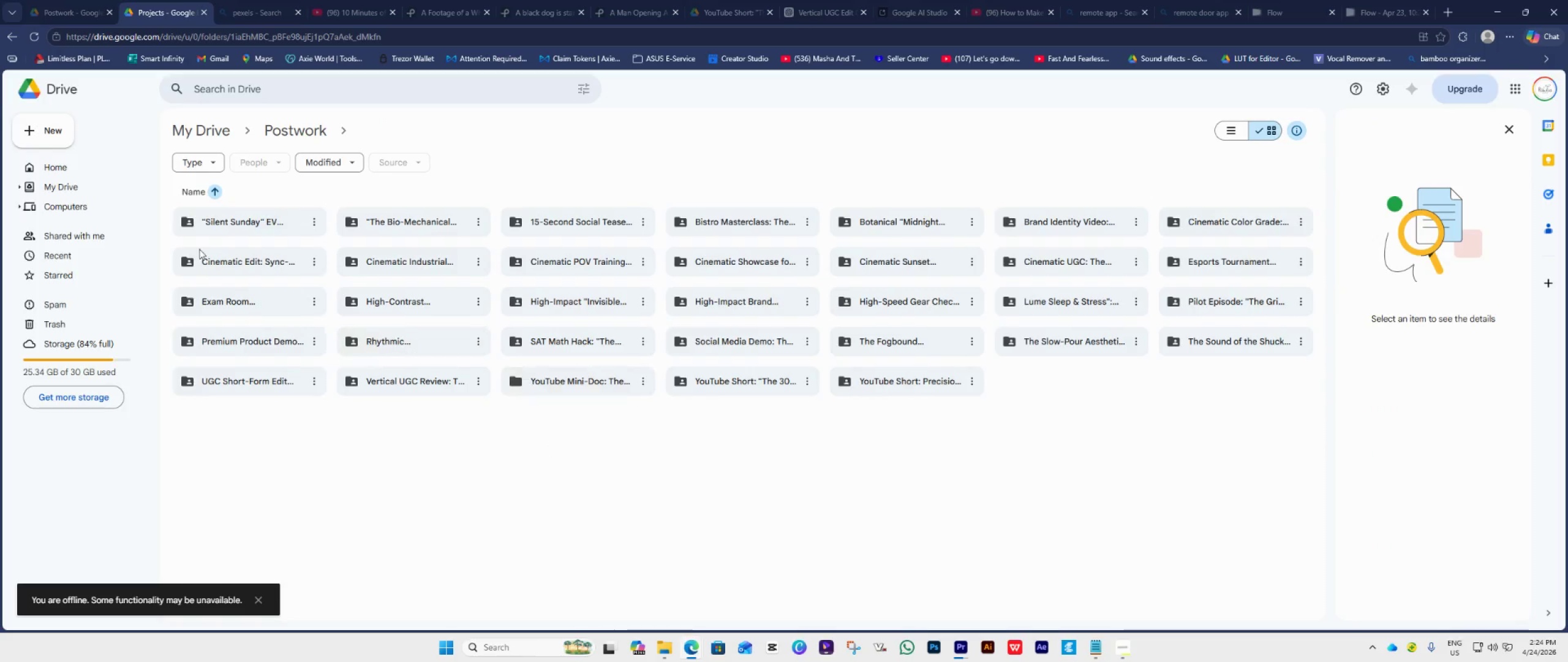 
left_click([51, 127])
 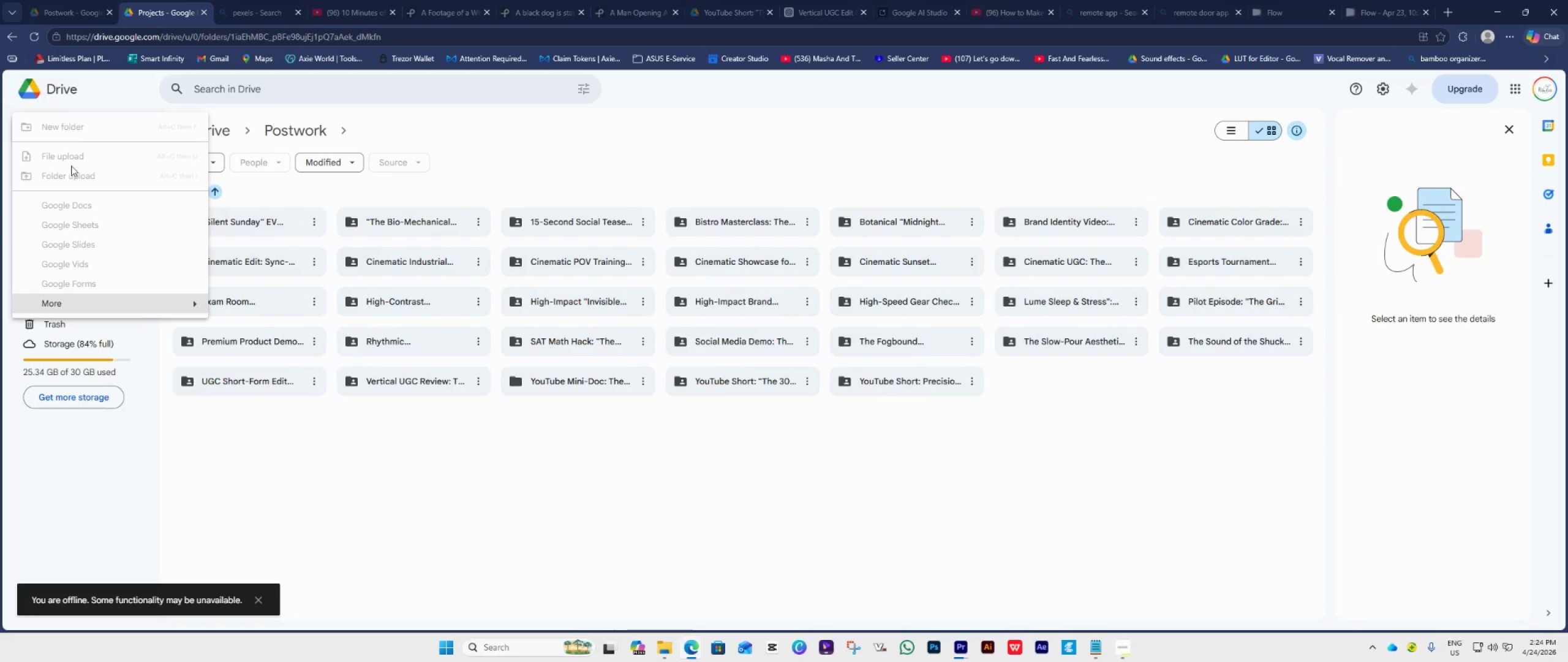 
left_click([307, 423])
 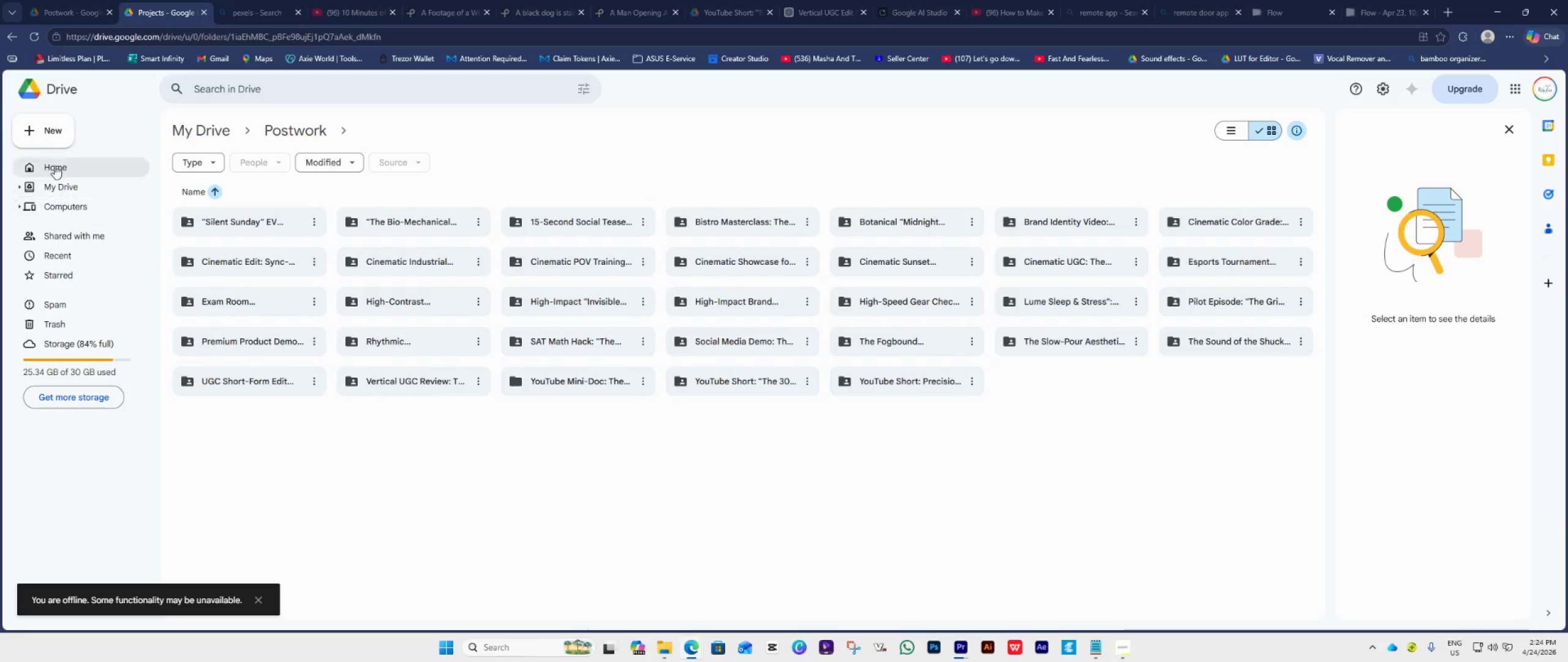 
left_click([42, 148])
 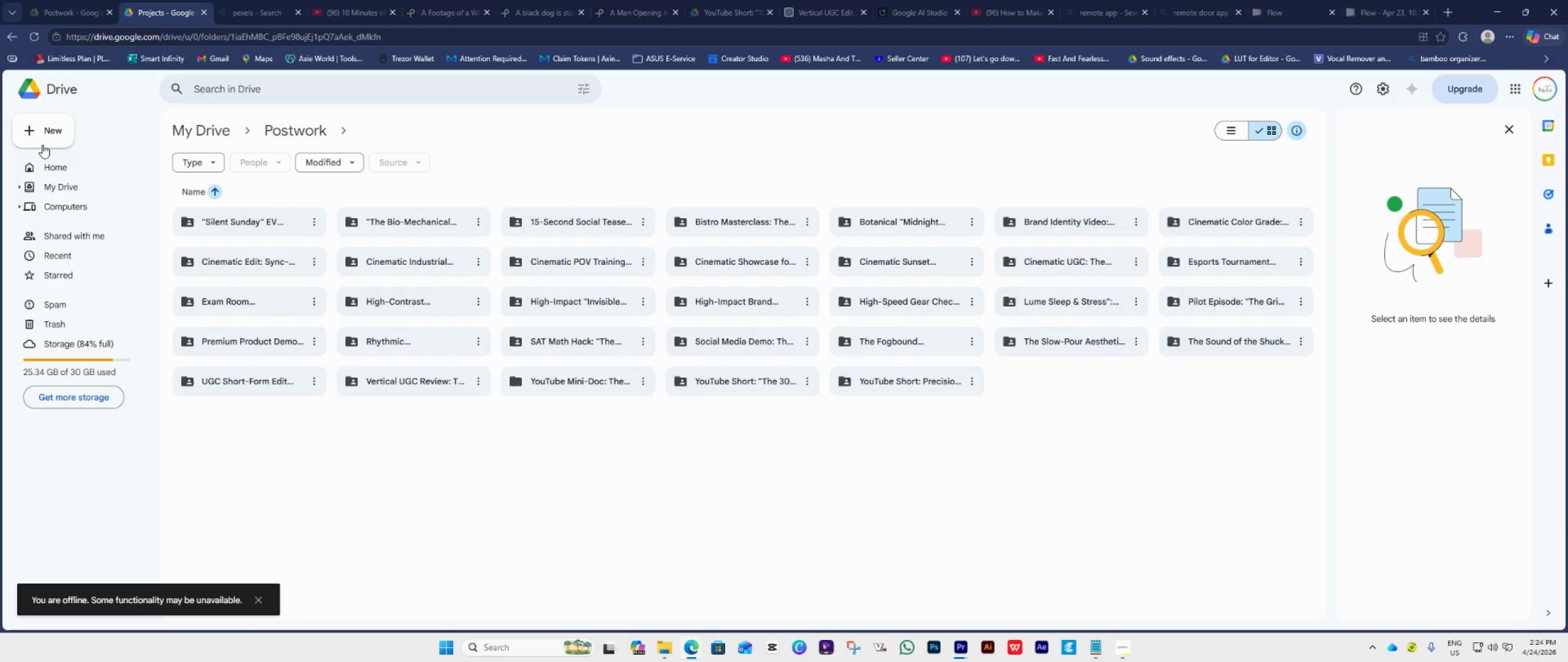 
left_click([43, 139])
 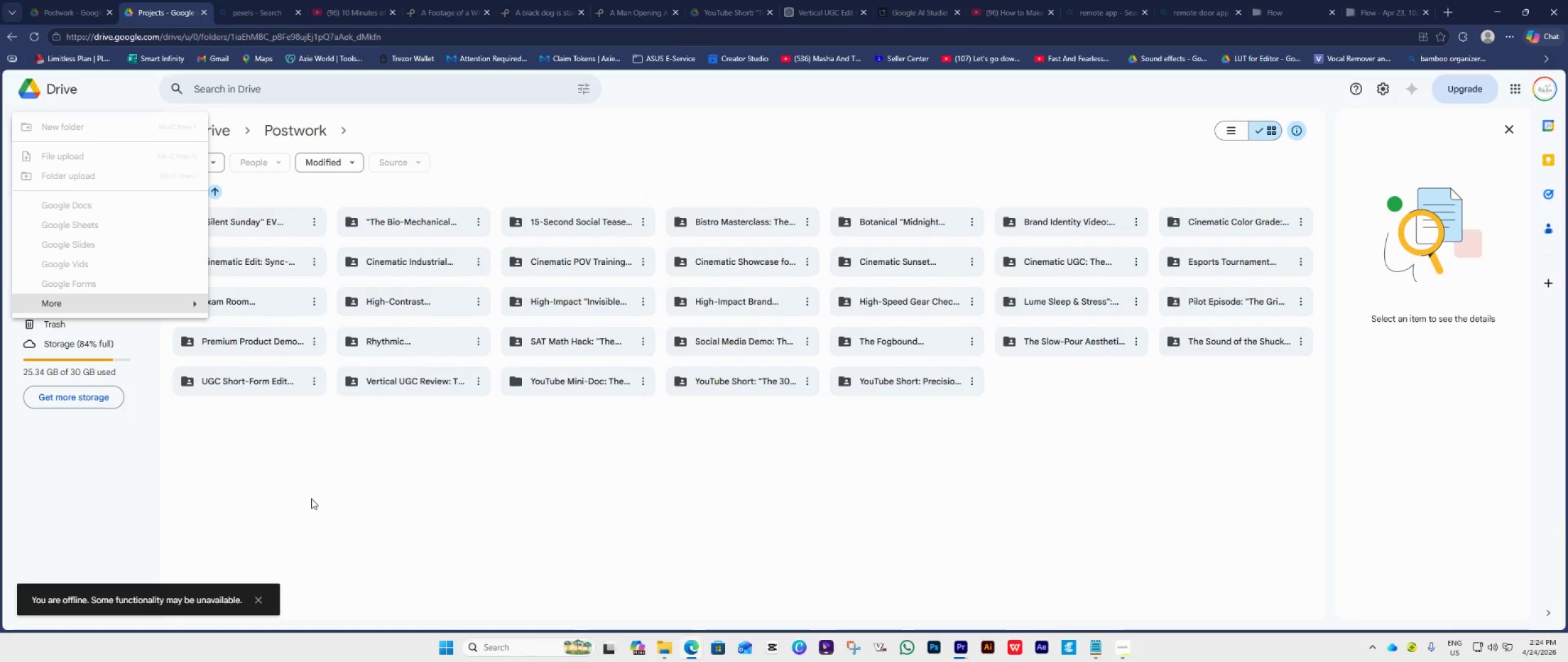 
left_click([260, 603])
 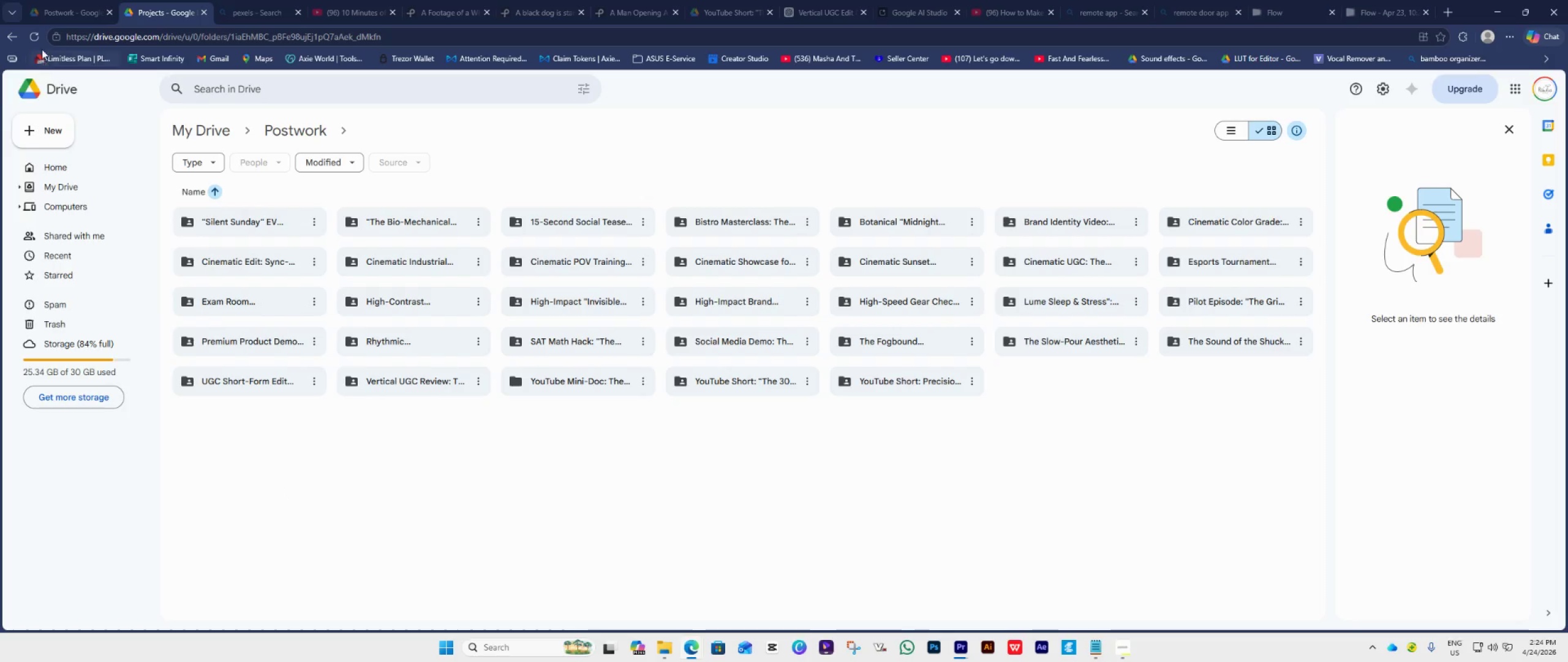 
left_click([32, 34])
 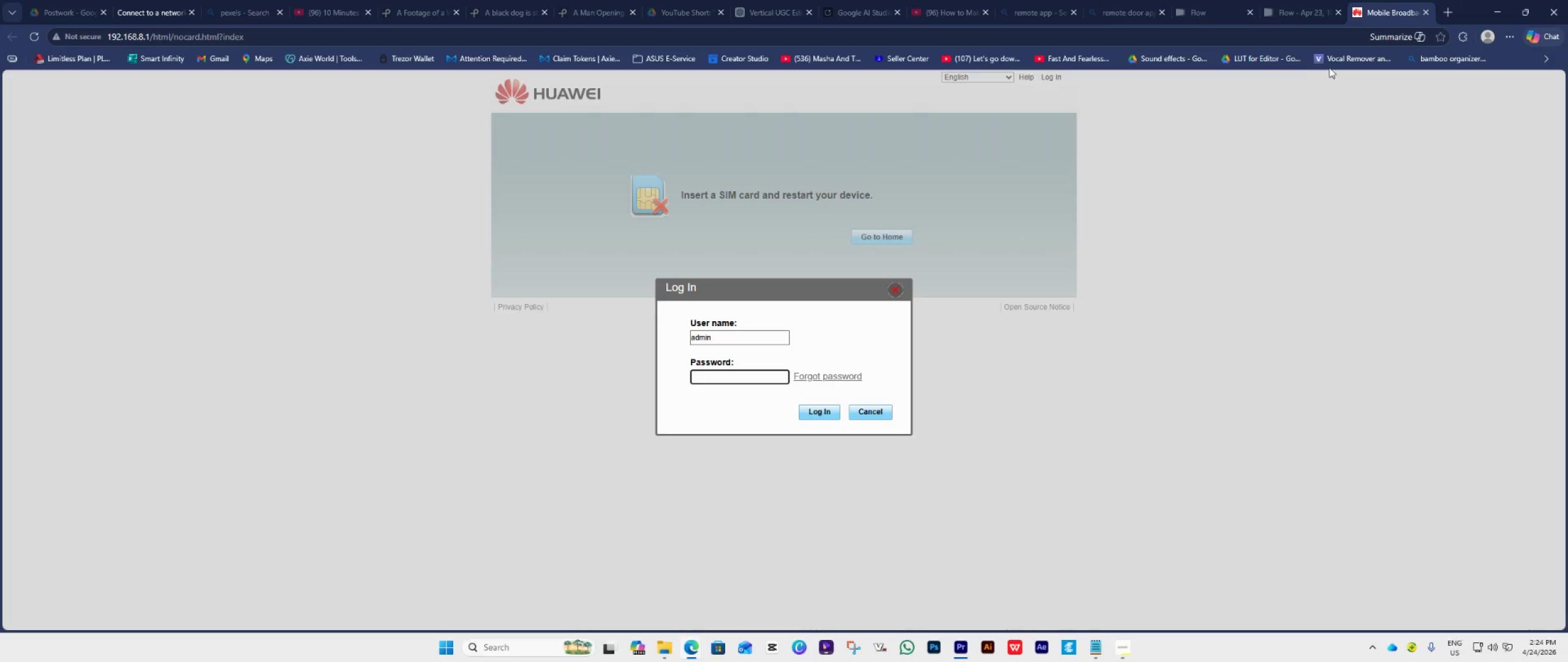 
wait(12.64)
 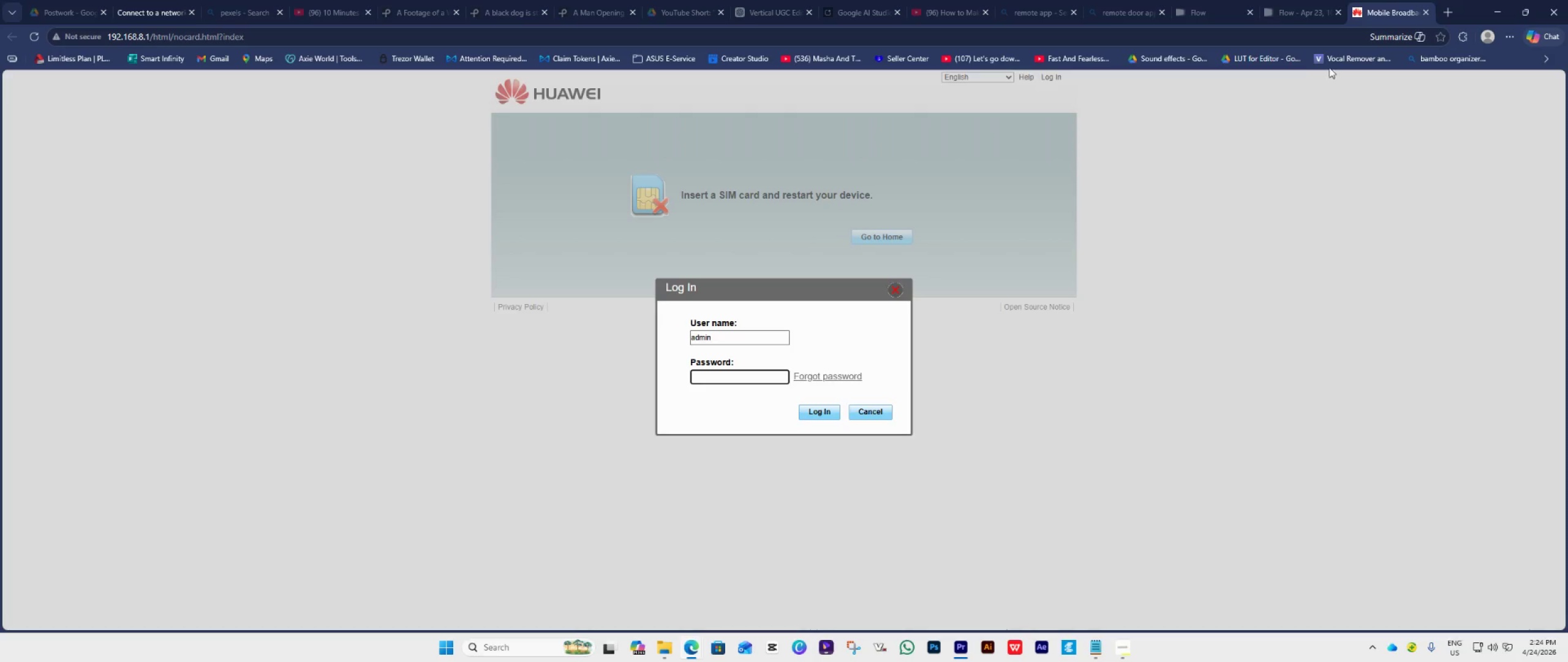 
left_click([241, 9])
 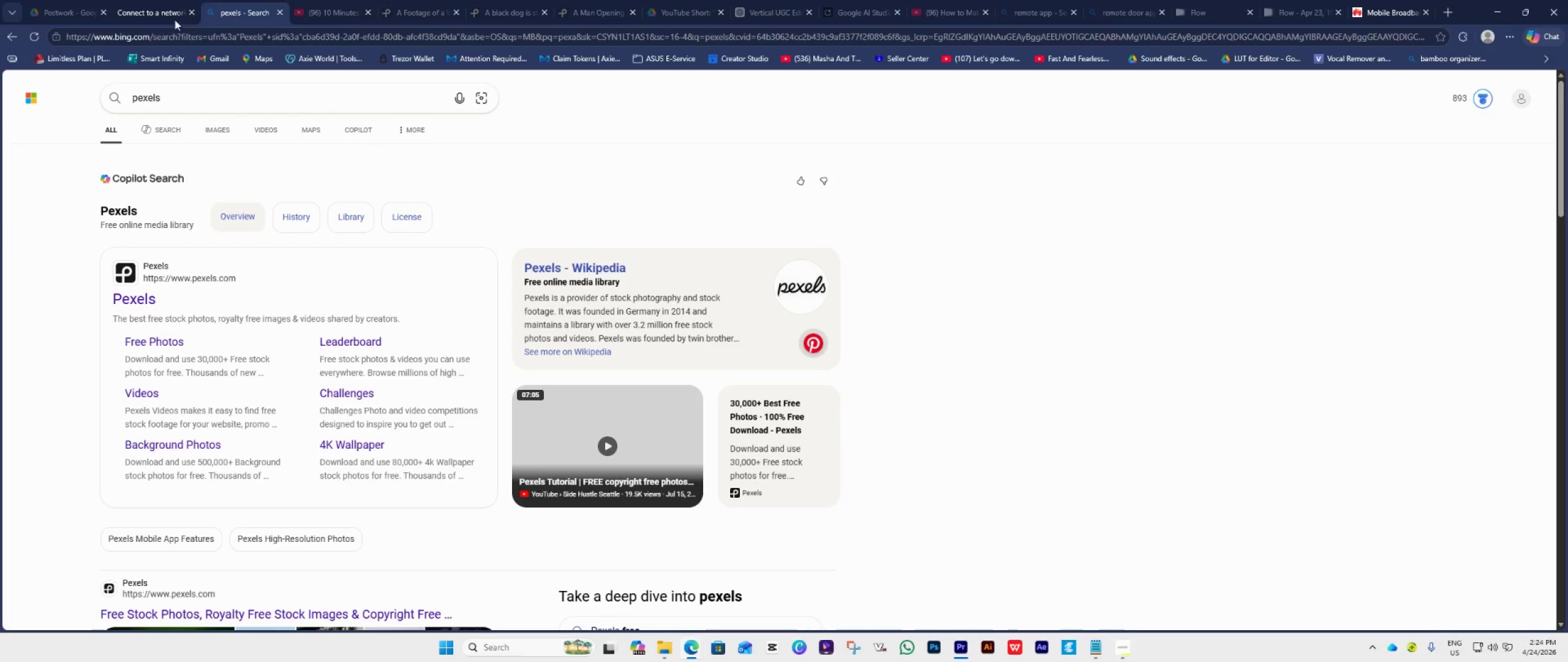 
left_click([153, 12])
 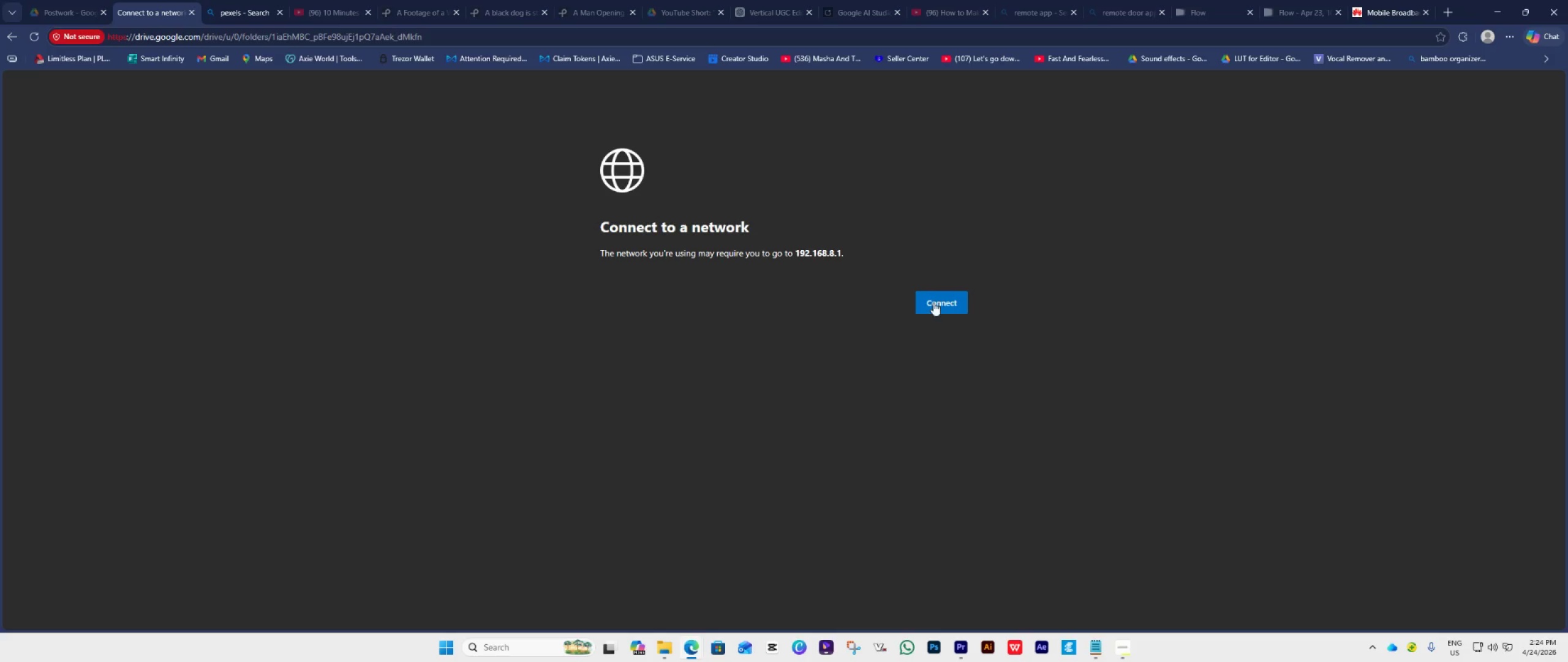 
left_click([934, 302])
 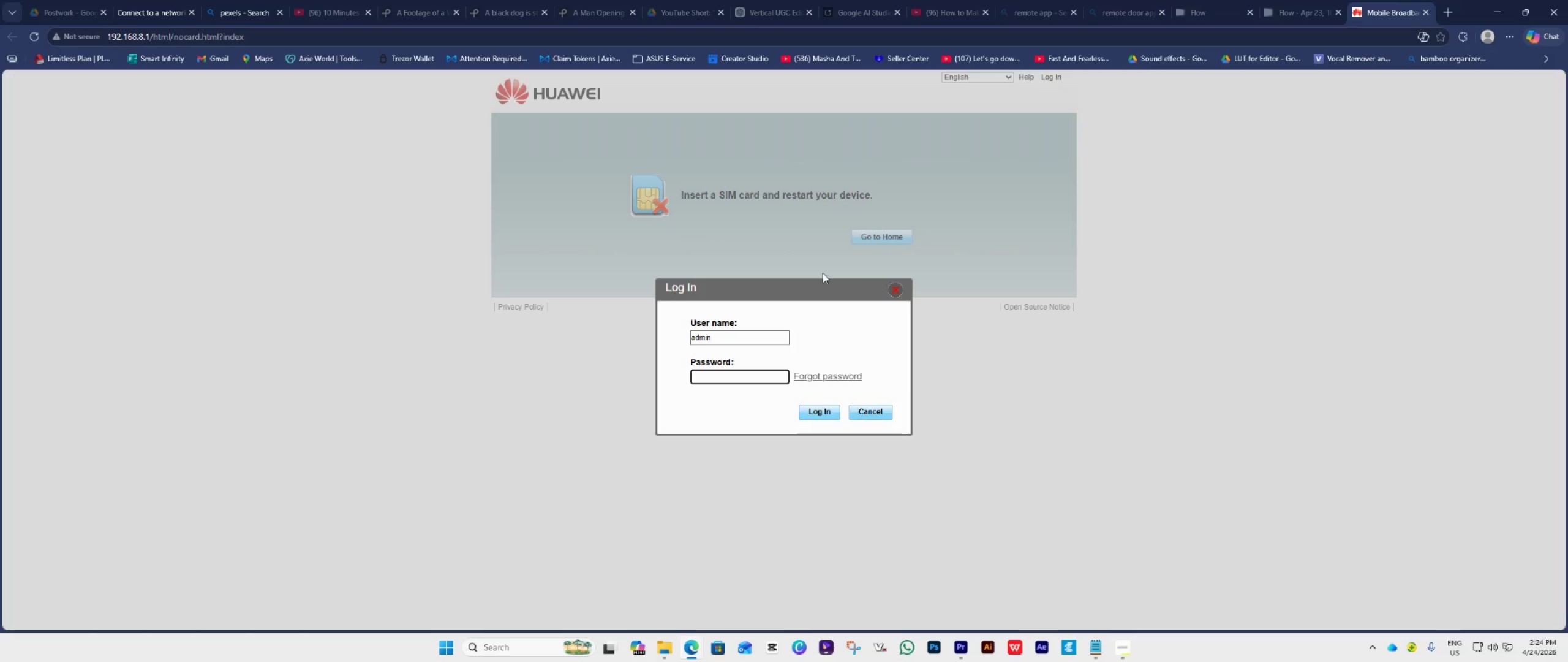 
left_click([893, 287])
 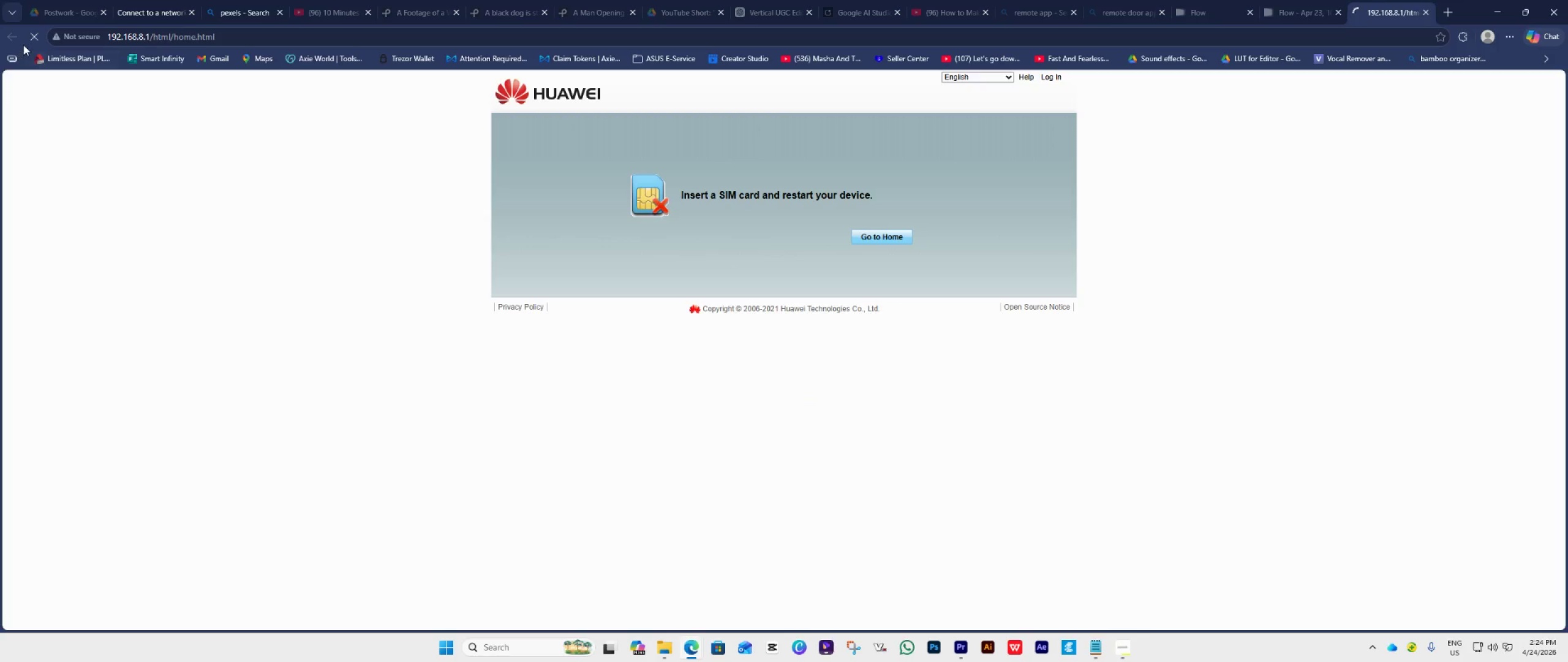 
left_click([29, 39])
 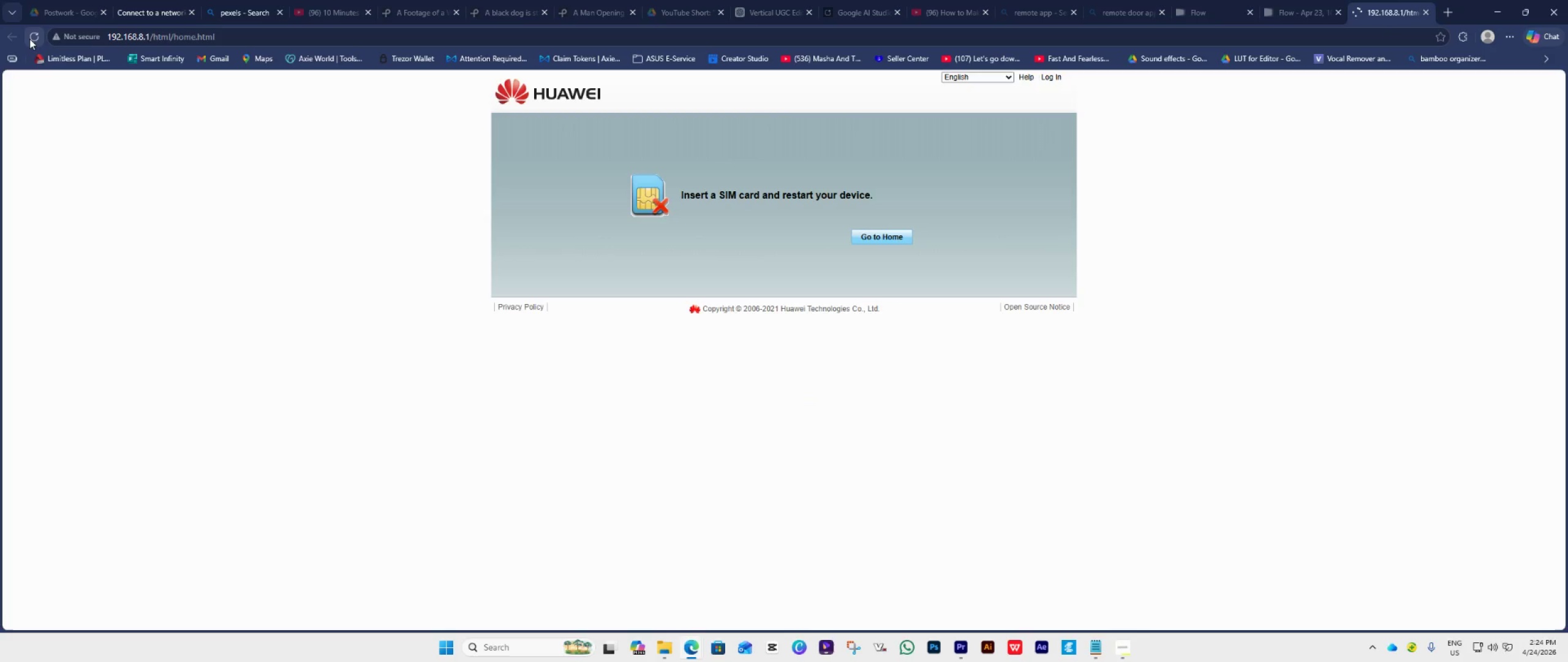 
left_click([31, 36])
 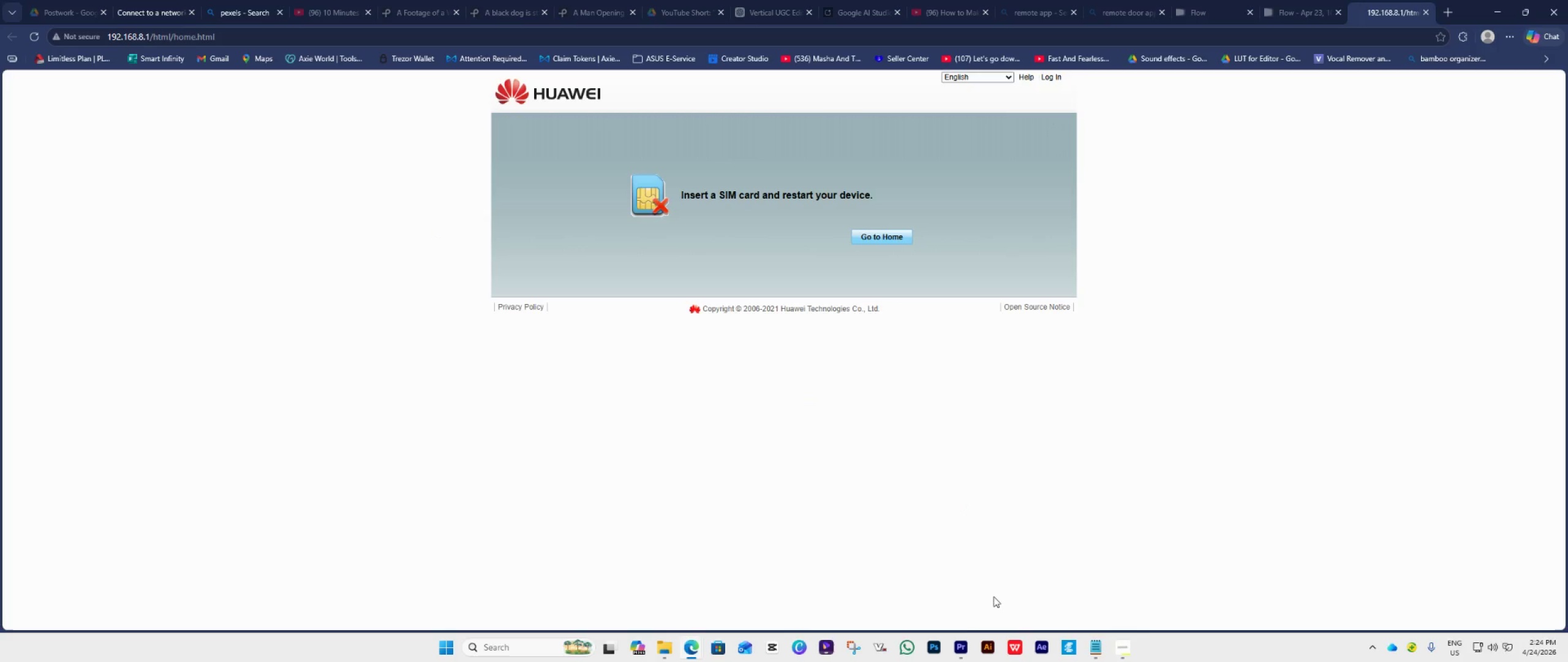 
left_click([964, 644])
 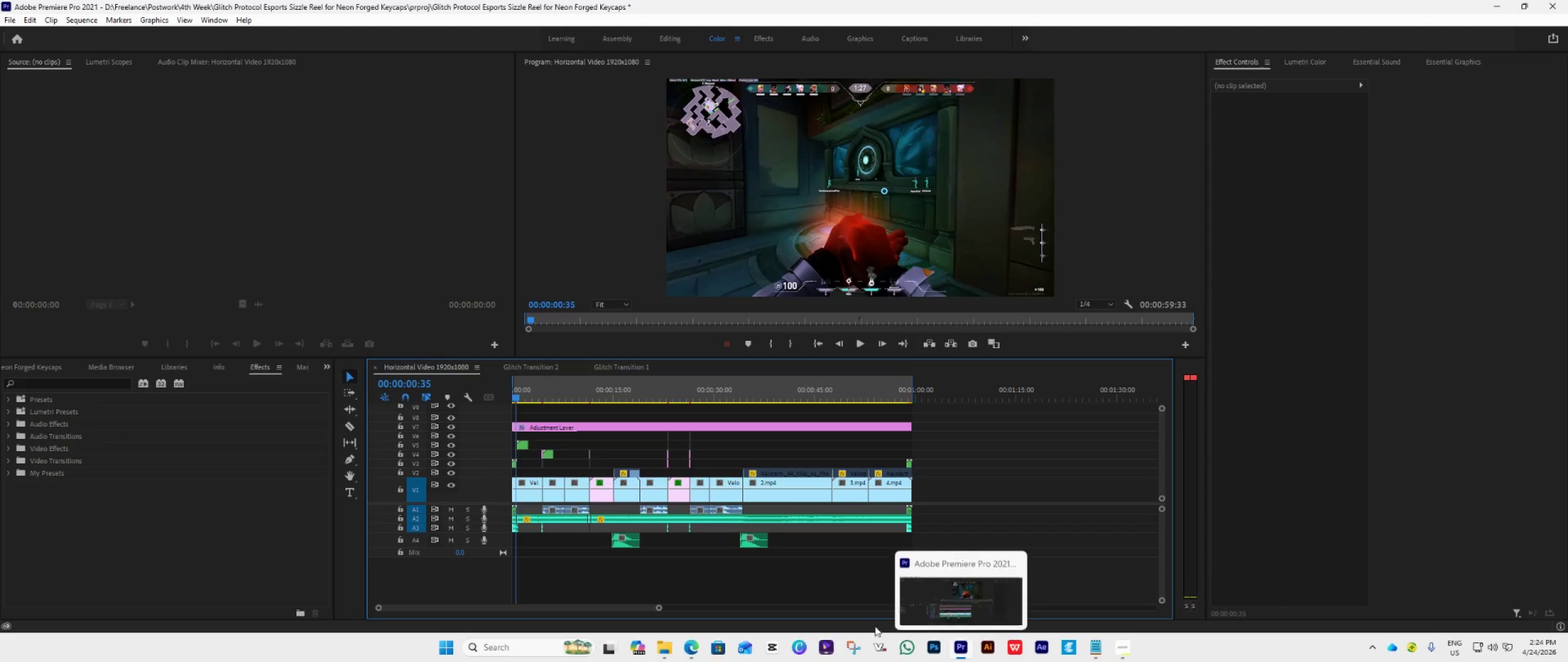 
left_click([698, 647])
 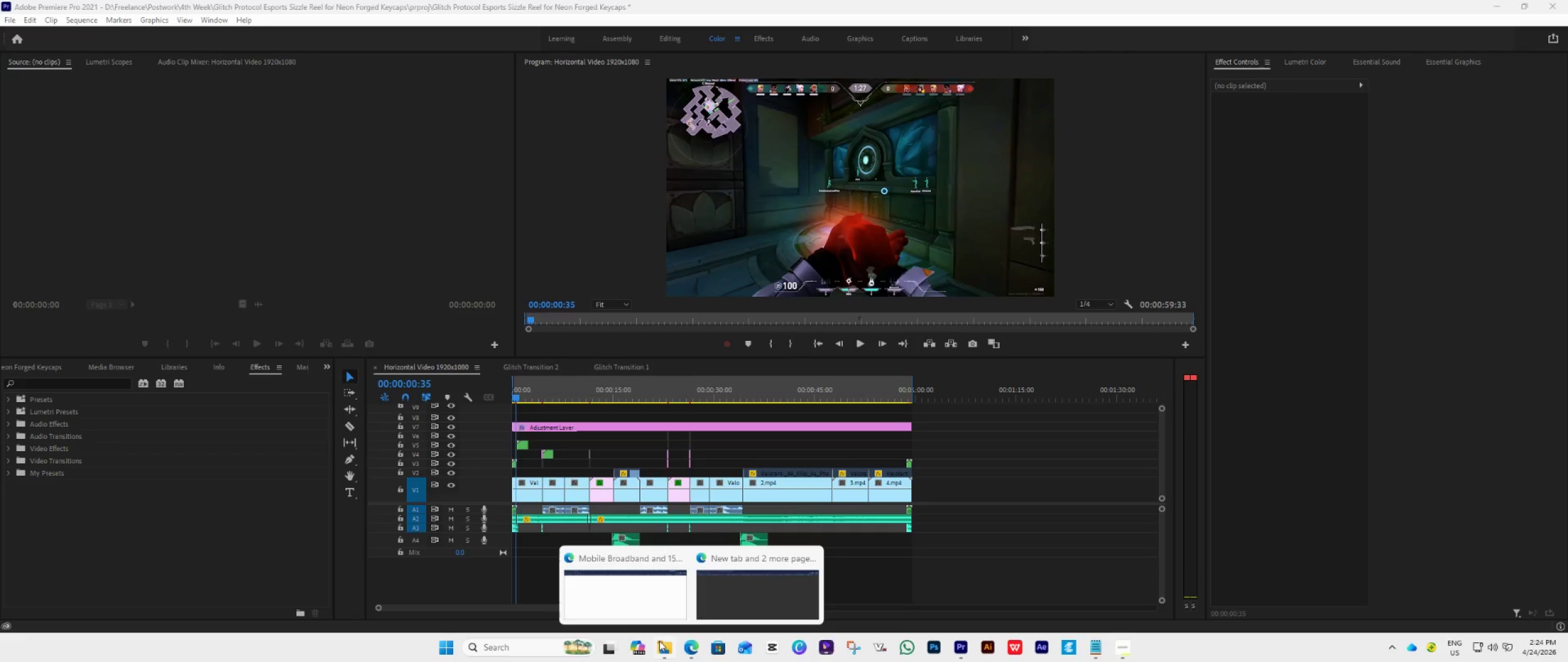 
left_click([659, 641])
 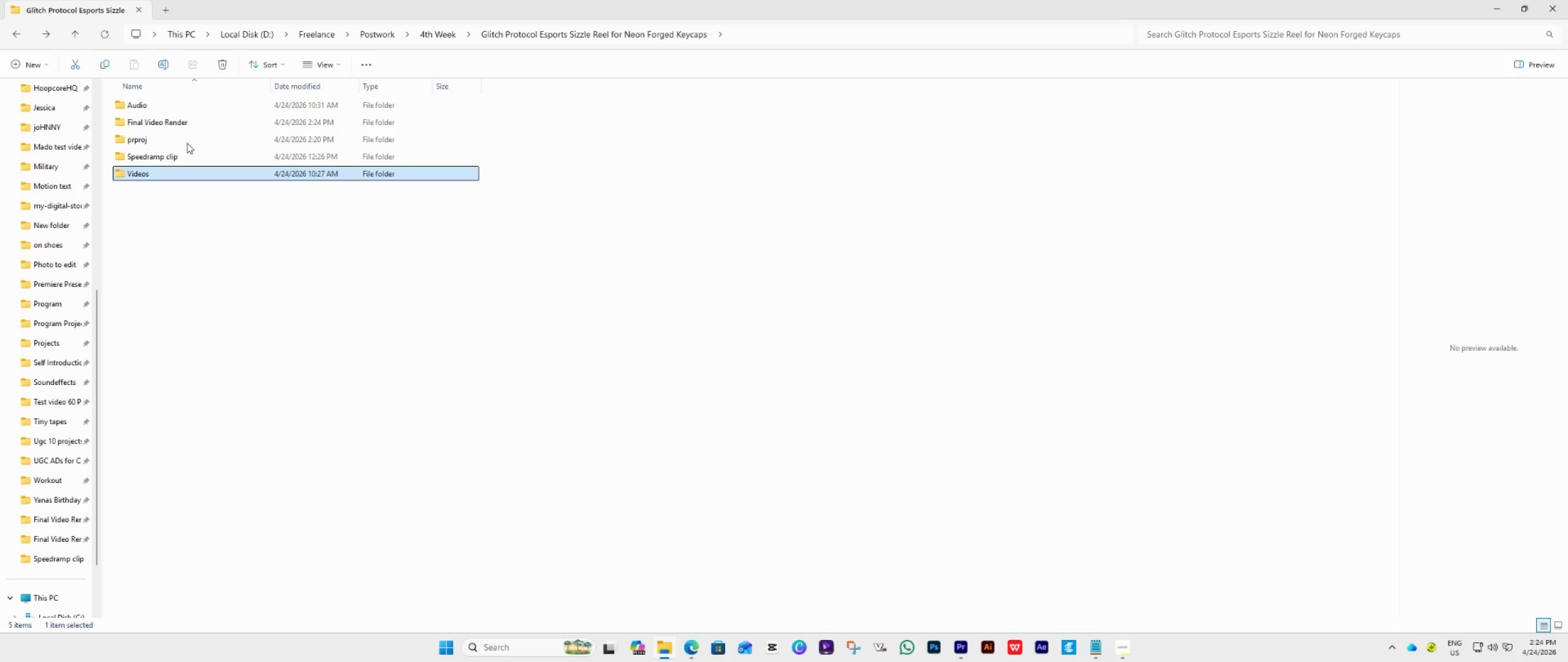 
left_click([186, 127])
 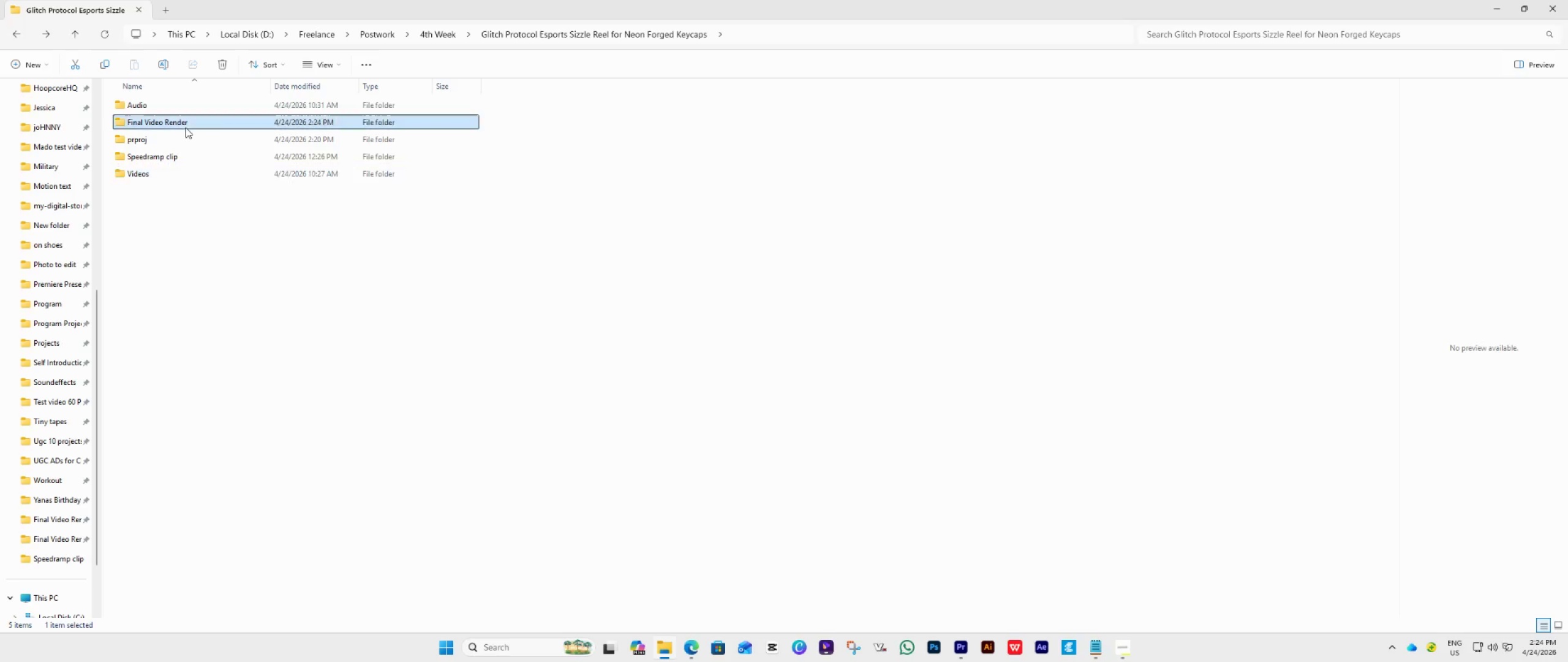 
left_click_drag(start_coordinate=[186, 127], to_coordinate=[137, 123])
 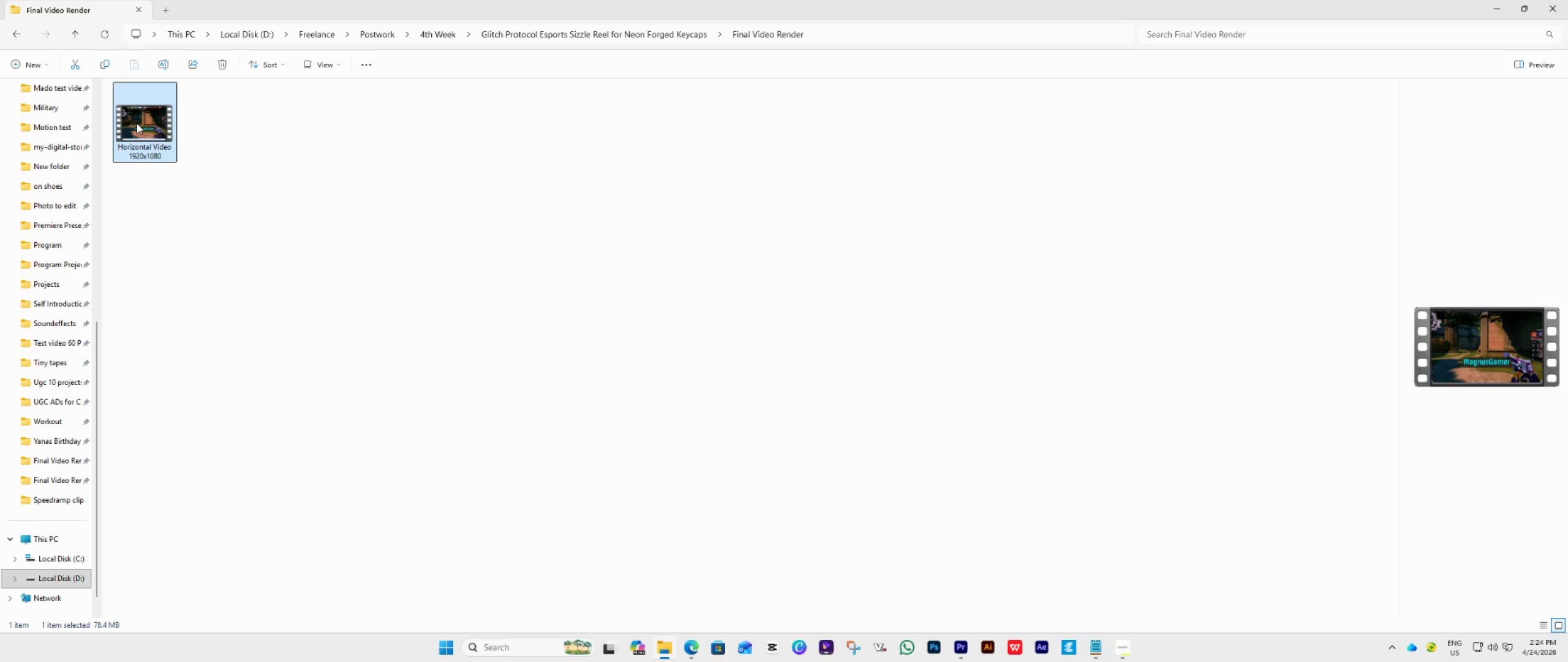 
double_click([137, 123])
 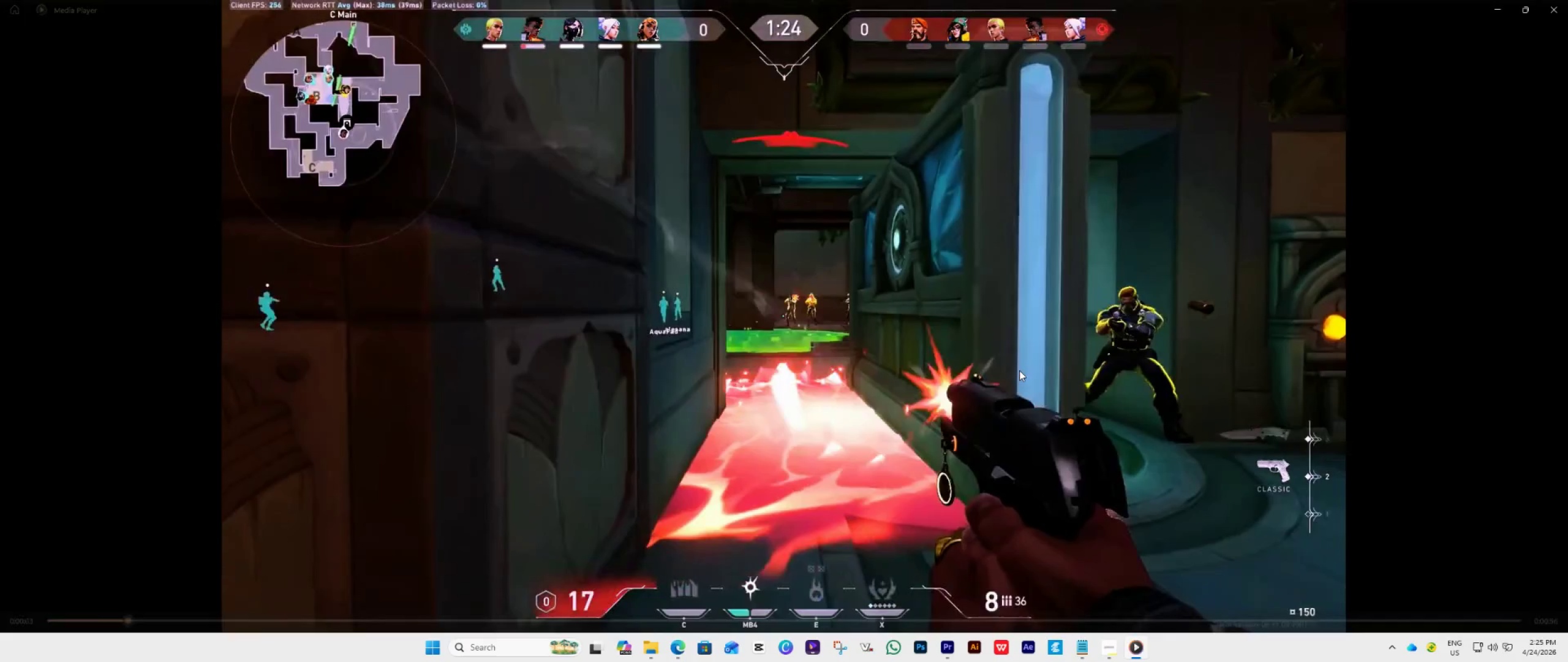 
wait(11.27)
 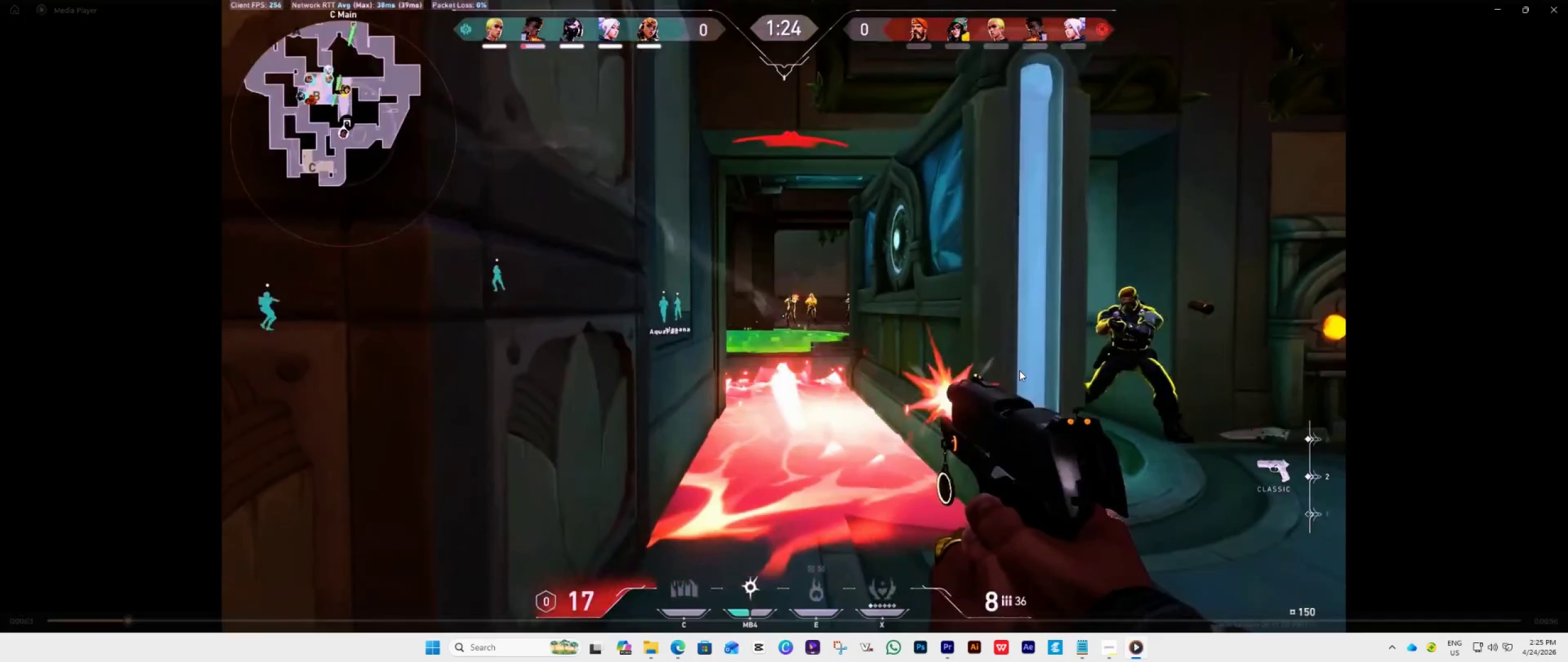 
key(Space)
 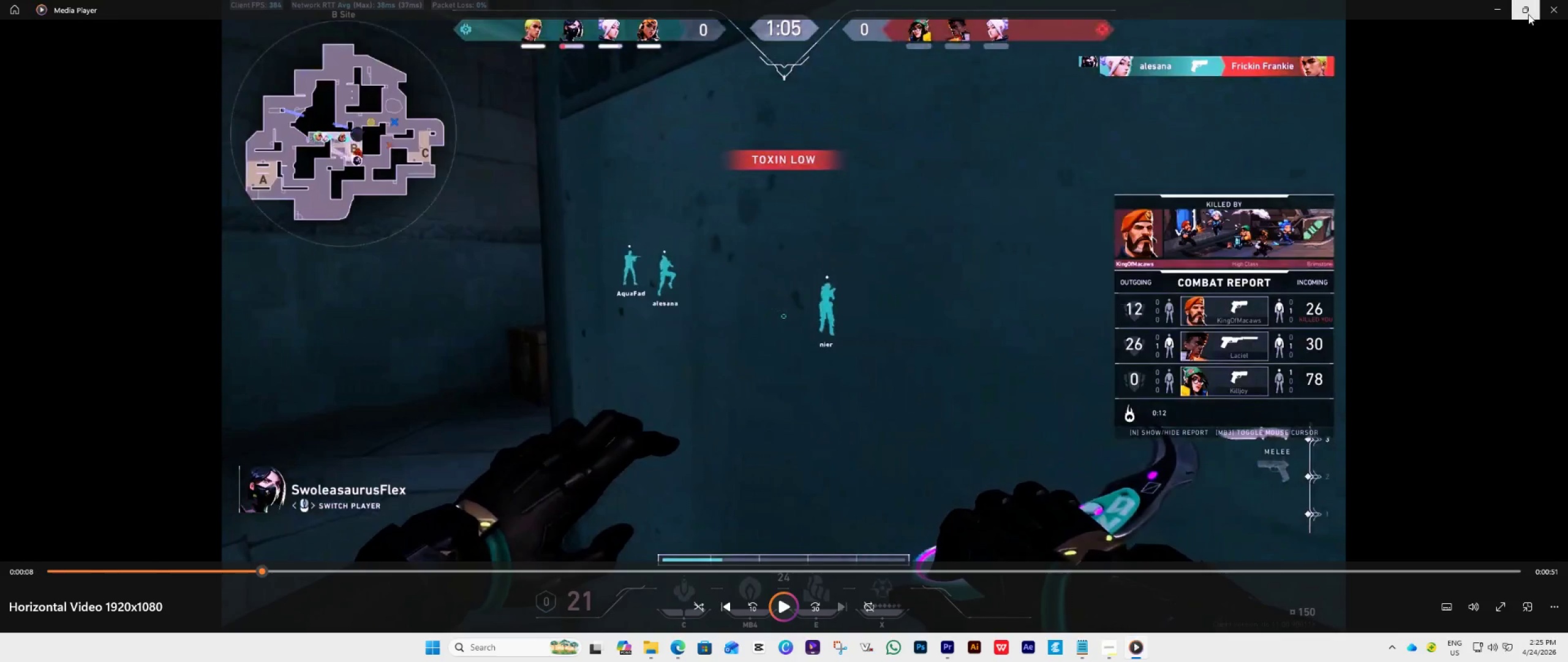 
left_click([1550, 10])
 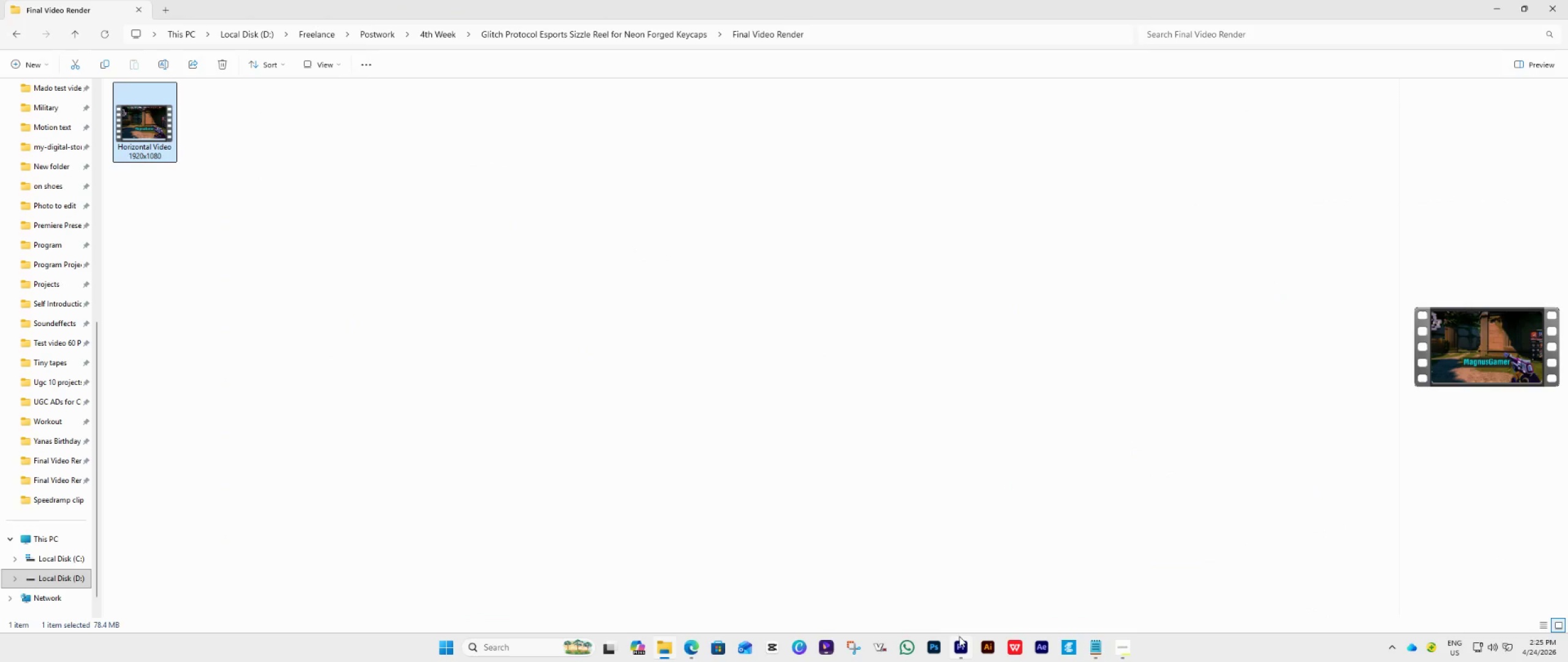 
left_click([960, 647])
 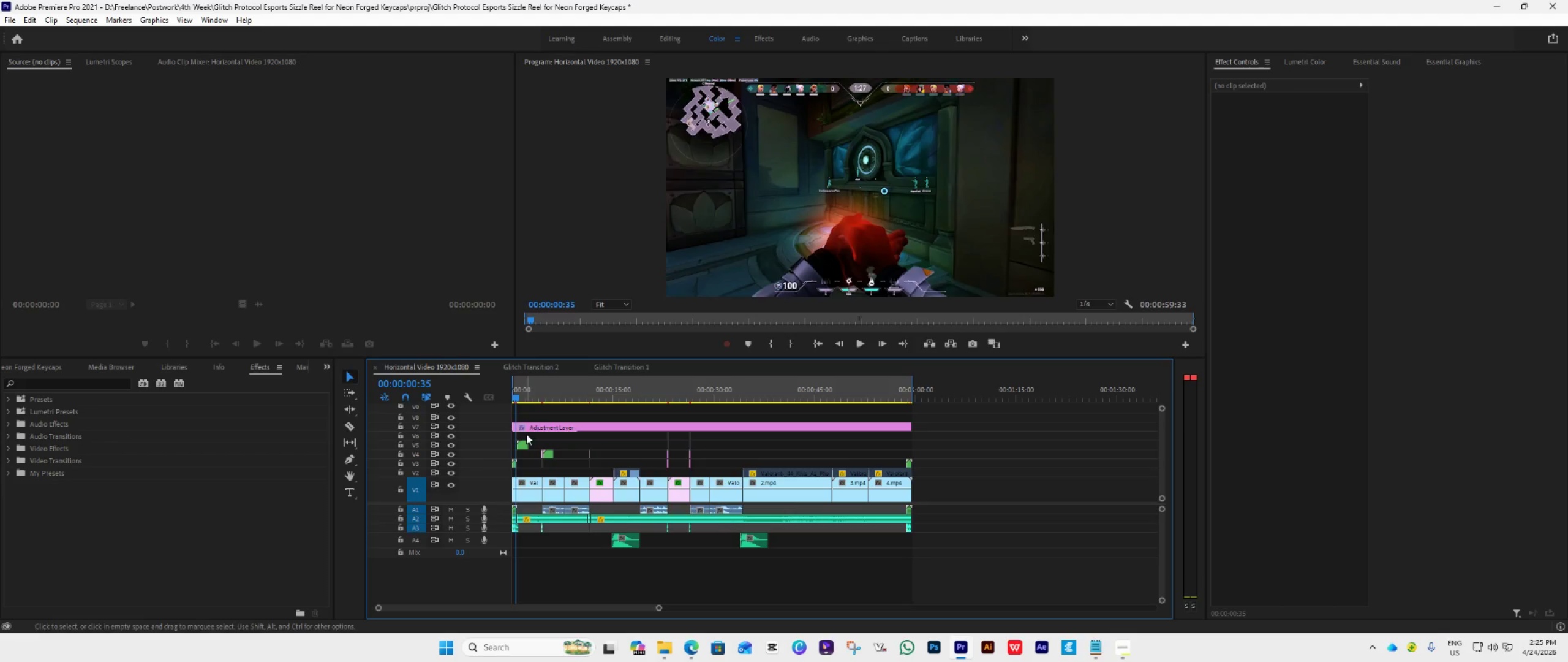 
key(Control+S)
 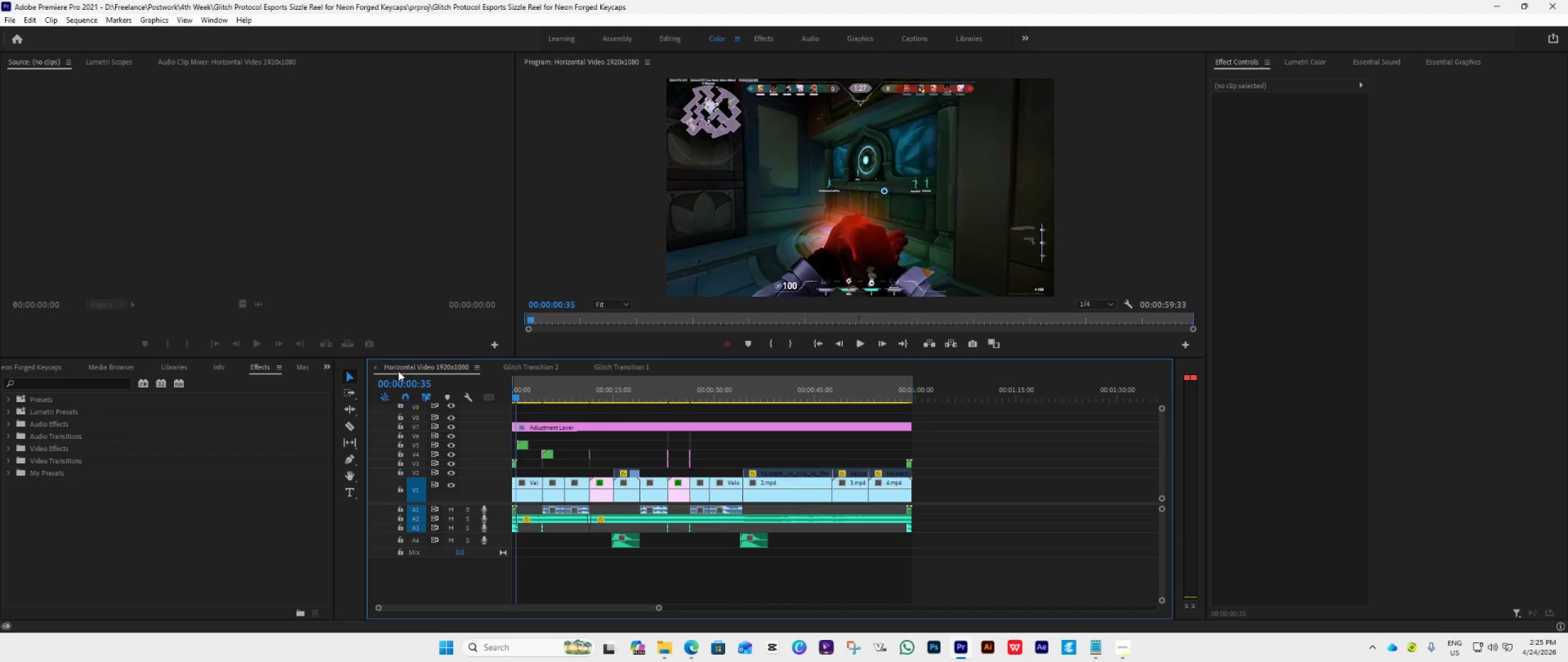 
left_click([377, 367])
 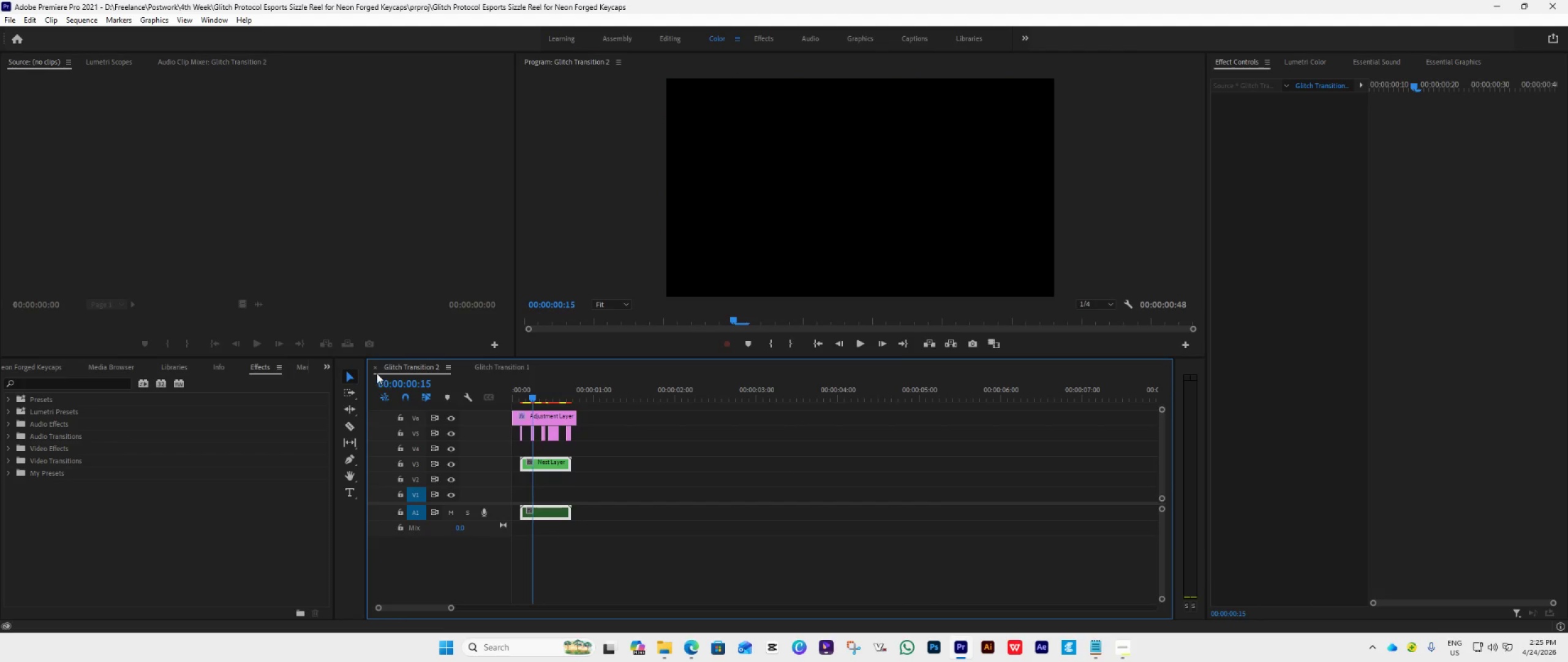 
left_click([374, 371])
 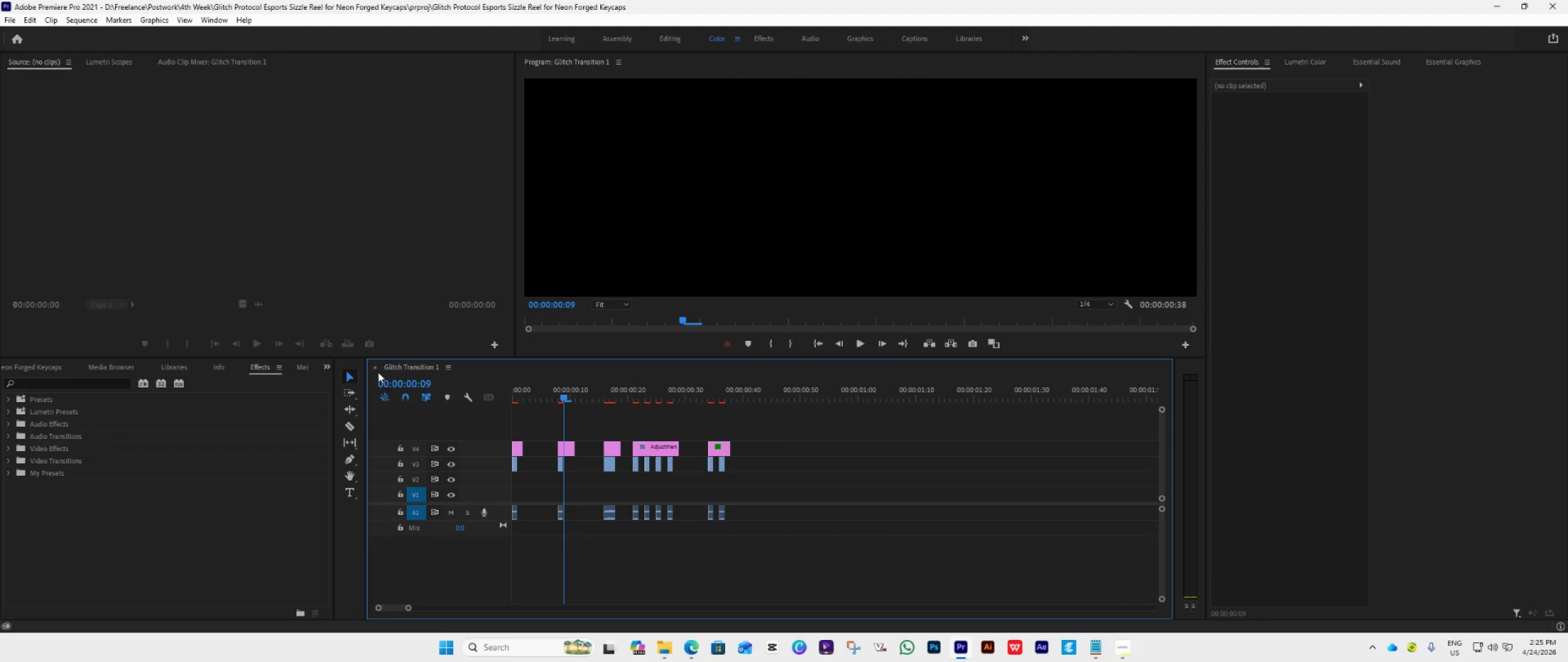 
left_click([375, 371])
 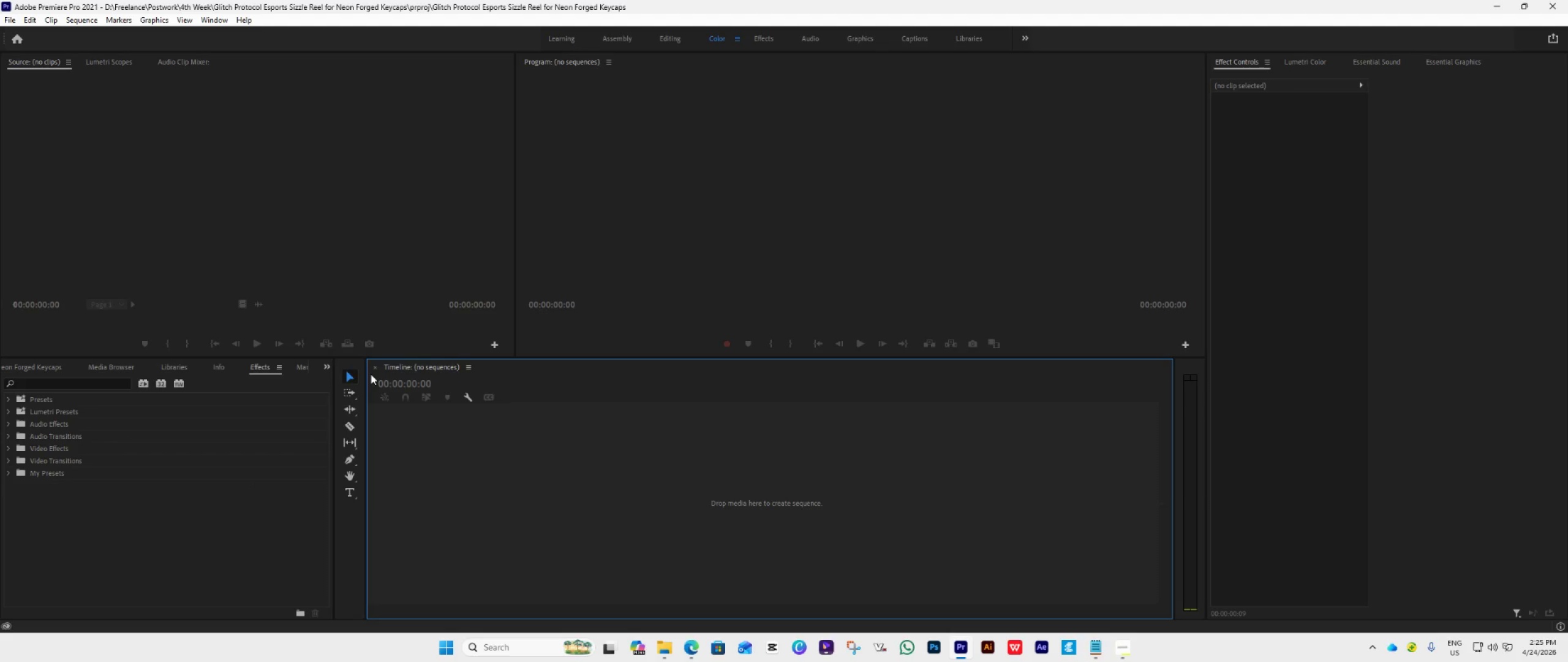 
left_click([127, 511])
 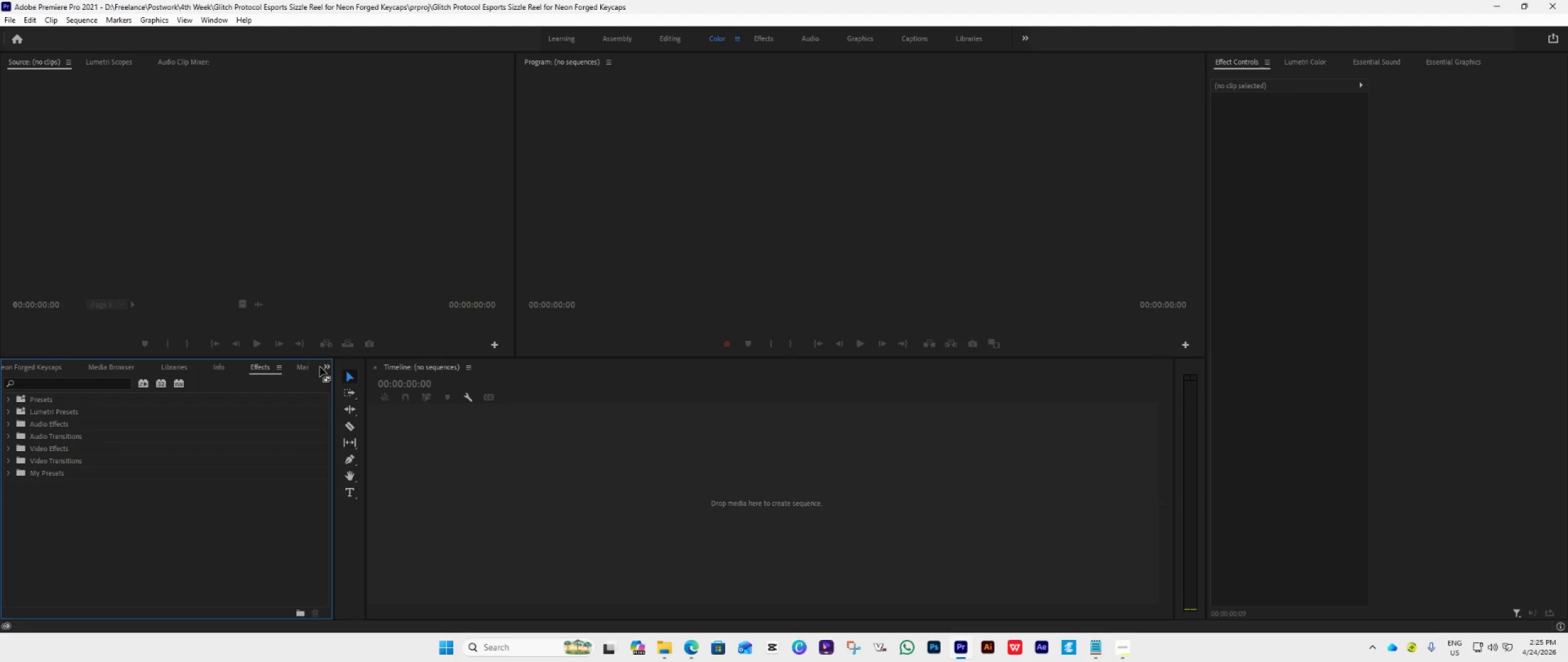 
left_click([325, 365])
 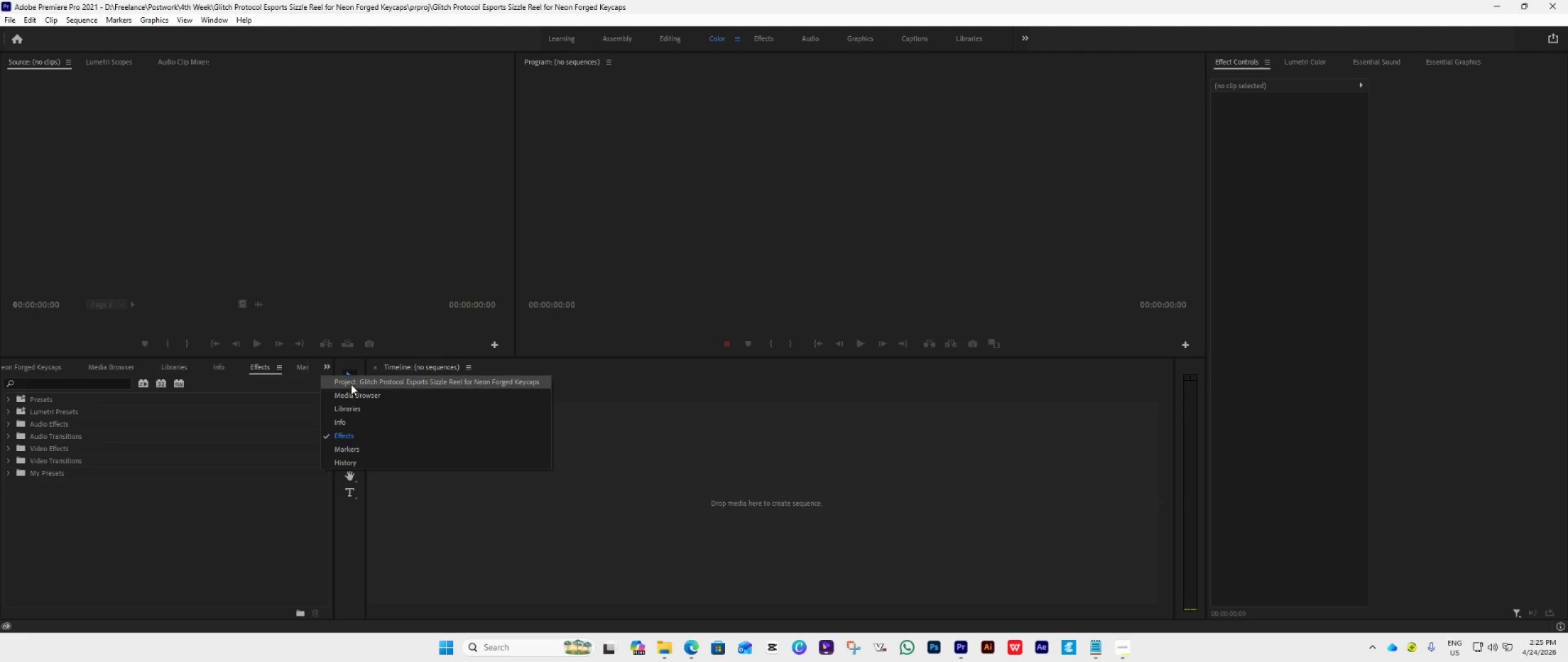 
left_click([354, 382])
 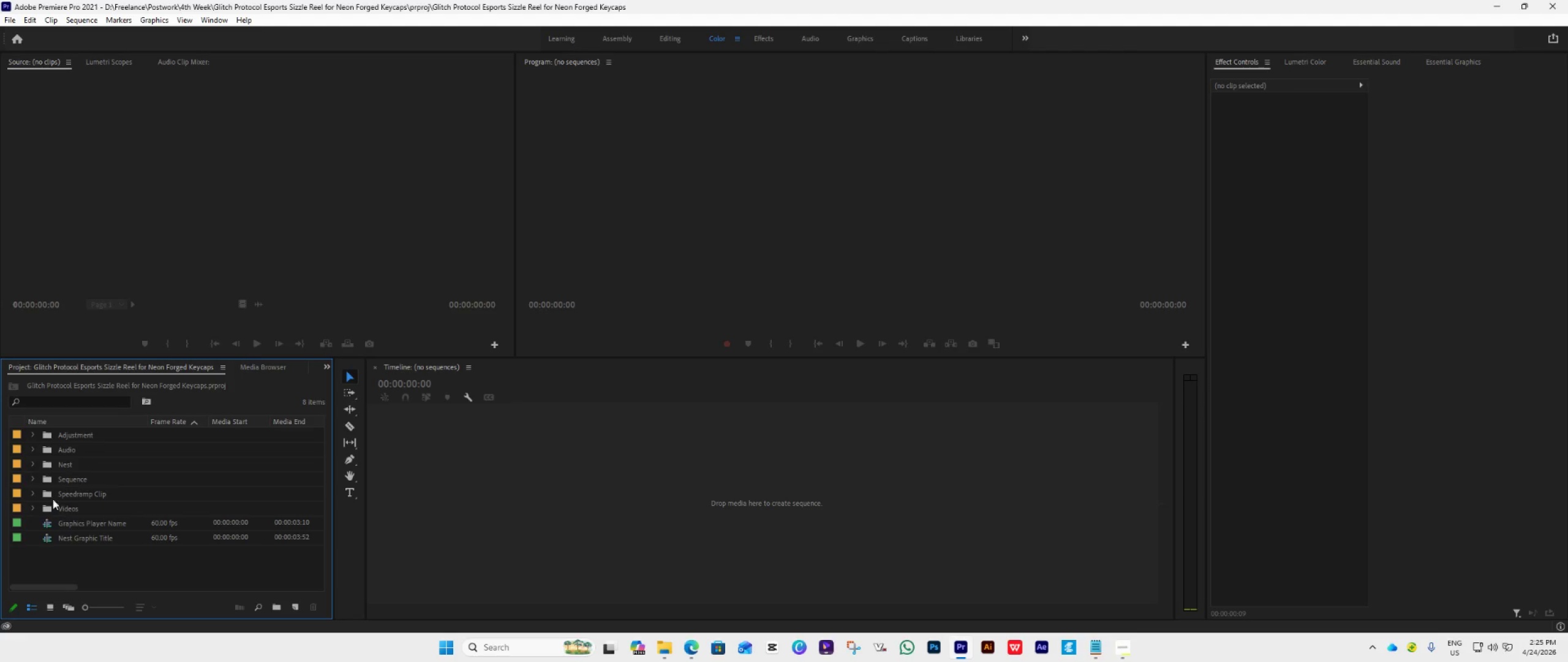 
left_click([66, 528])
 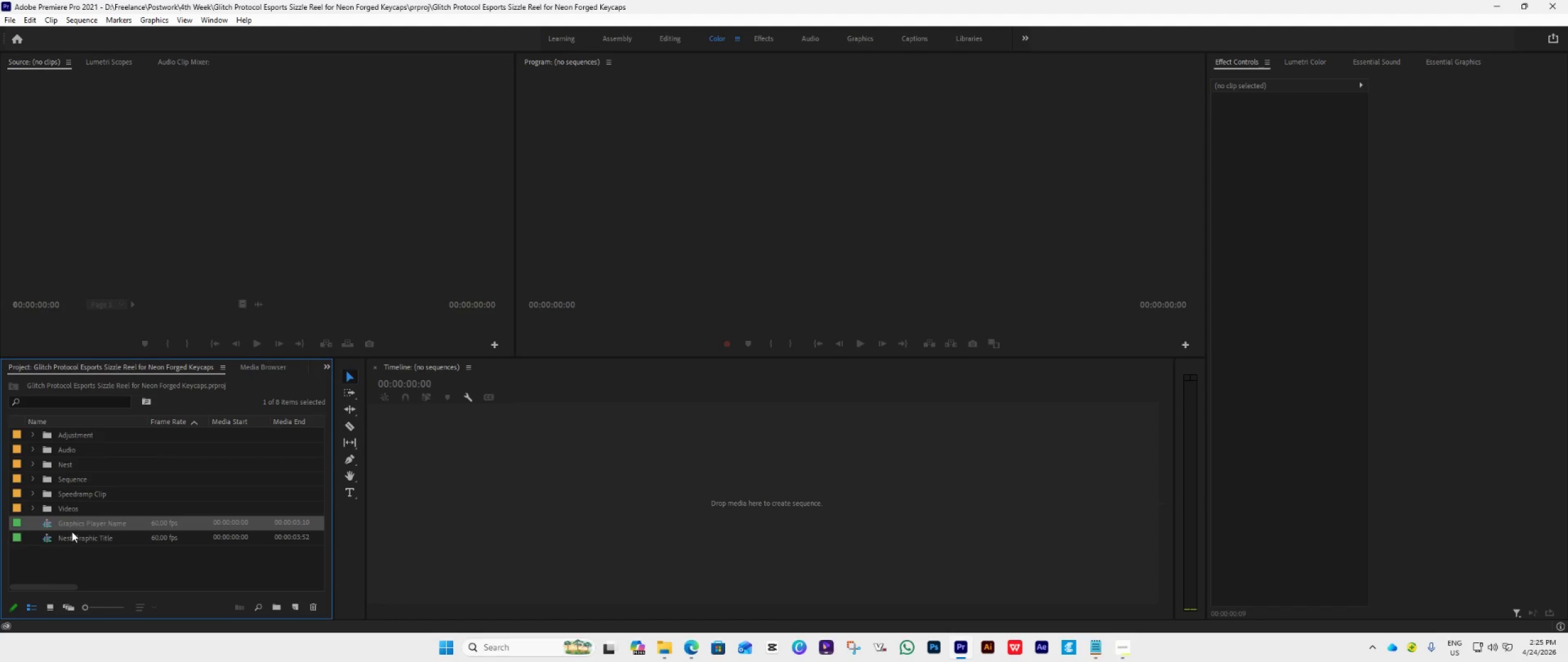 
left_click_drag(start_coordinate=[70, 525], to_coordinate=[64, 462])
 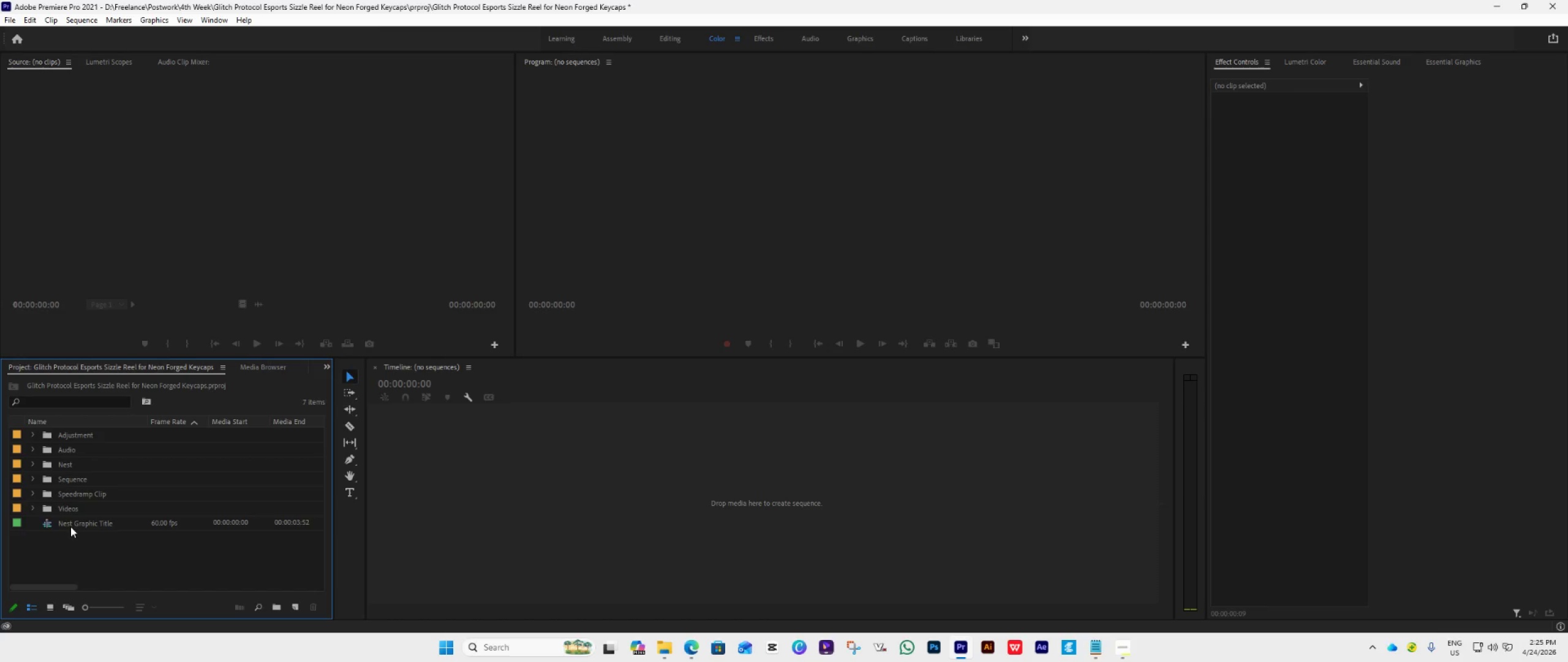 
left_click([70, 526])
 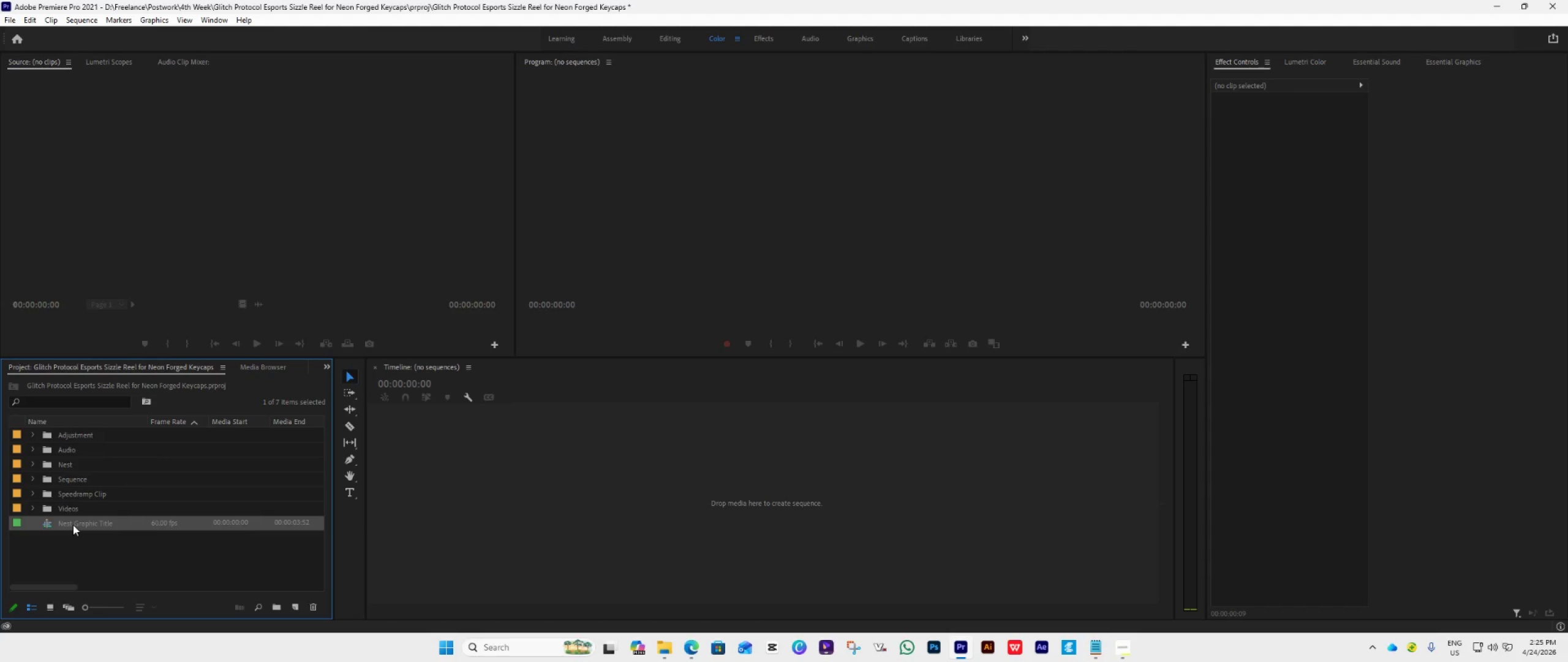 
left_click_drag(start_coordinate=[74, 525], to_coordinate=[67, 468])
 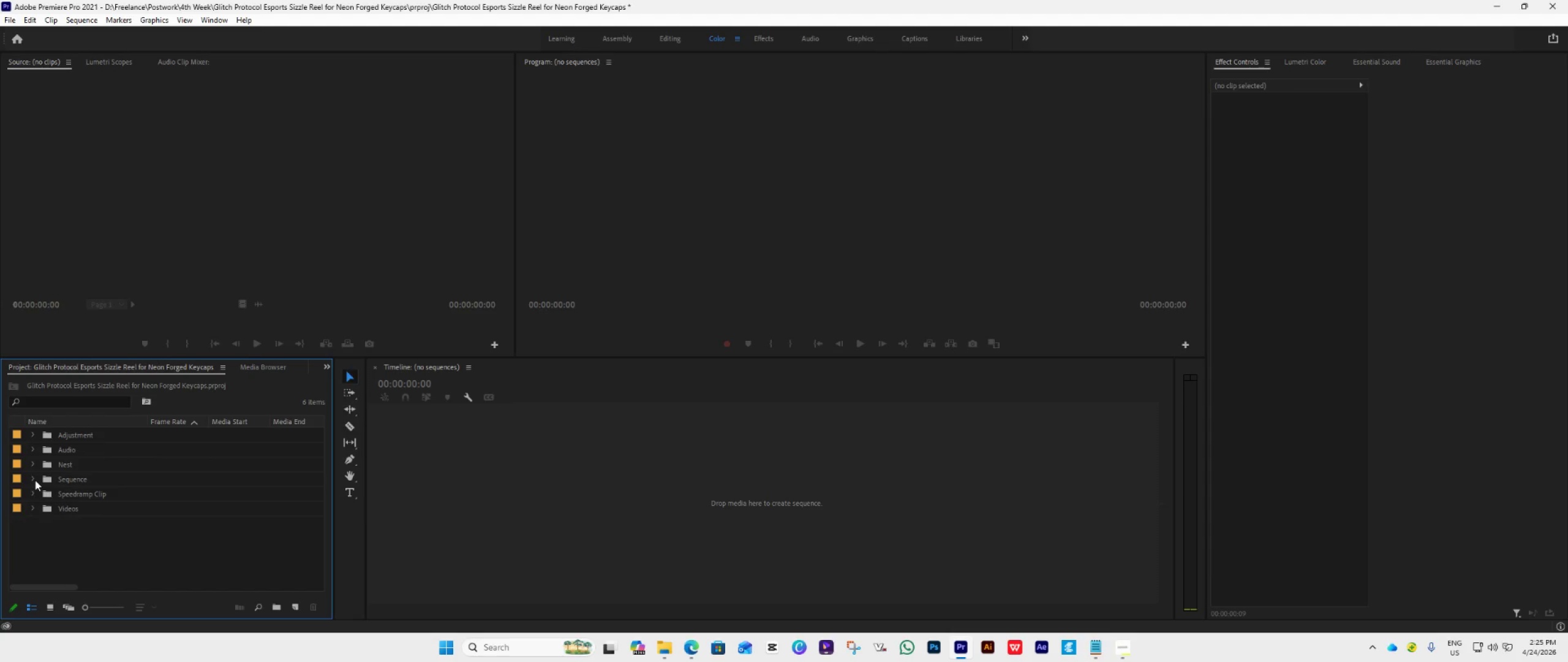 
left_click([34, 477])
 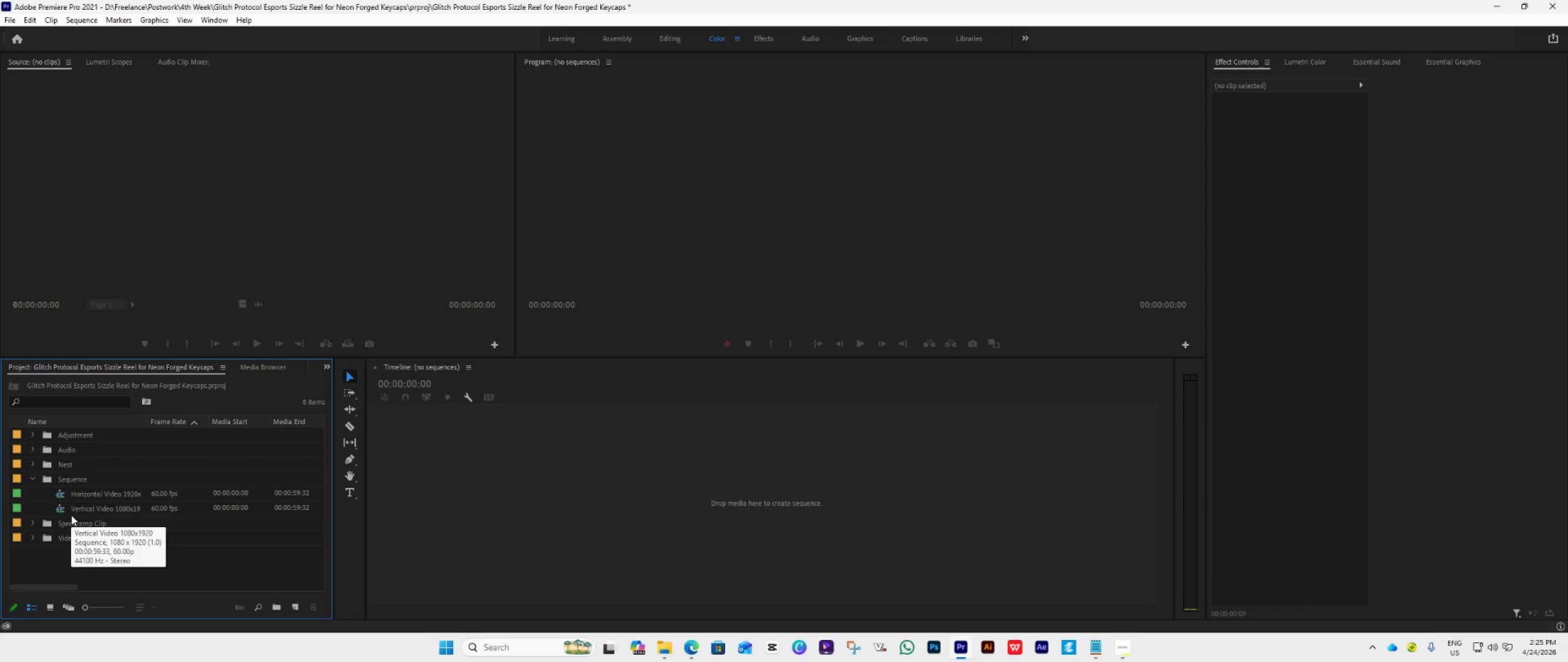 
double_click([70, 511])
 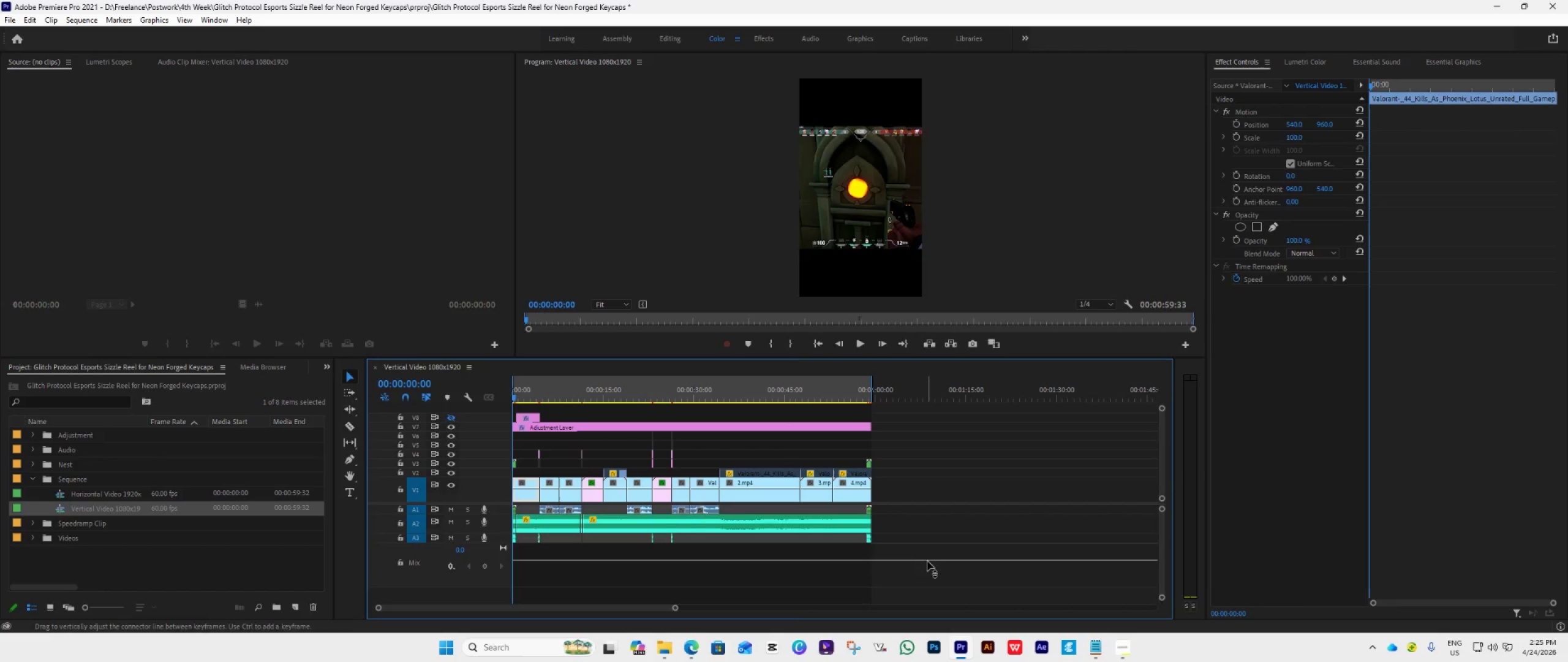 
left_click_drag(start_coordinate=[922, 552], to_coordinate=[477, 400])
 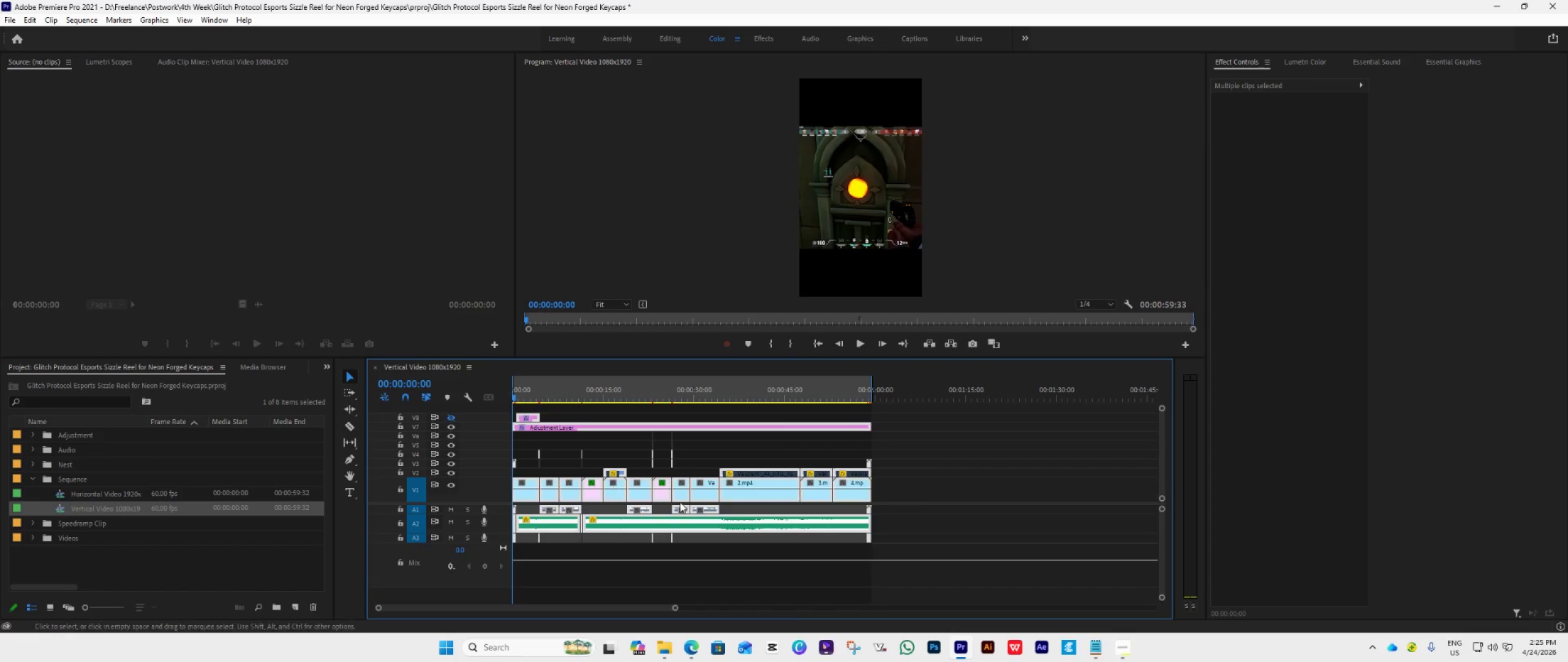 
key(Delete)
 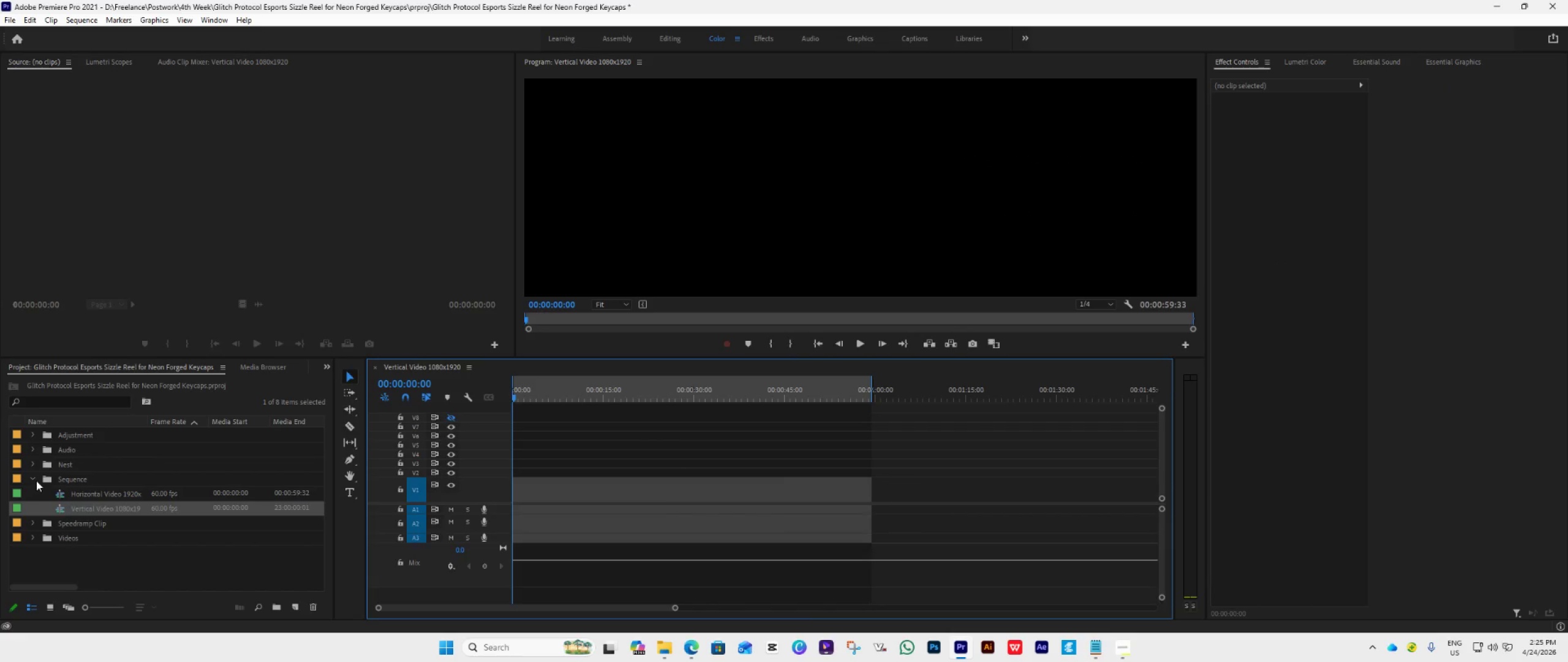 
double_click([96, 539])
 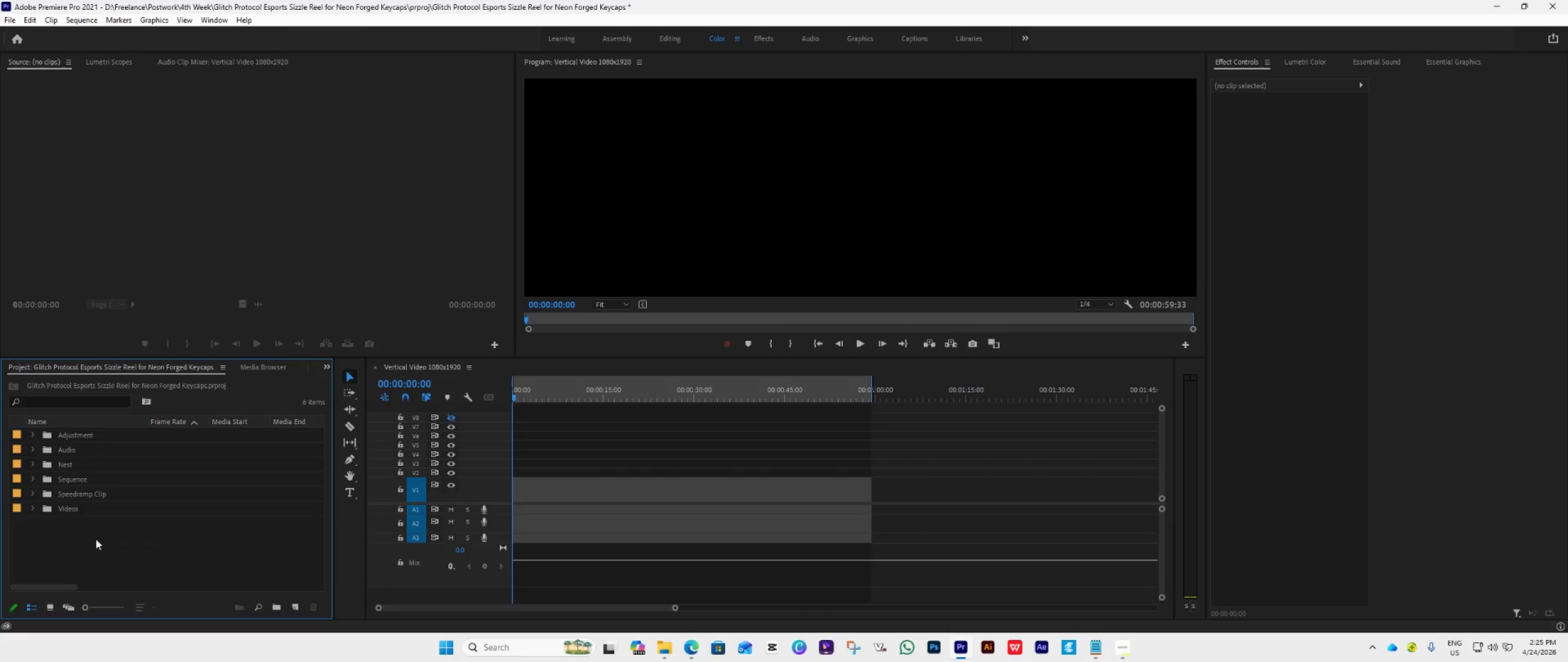 
triple_click([96, 539])
 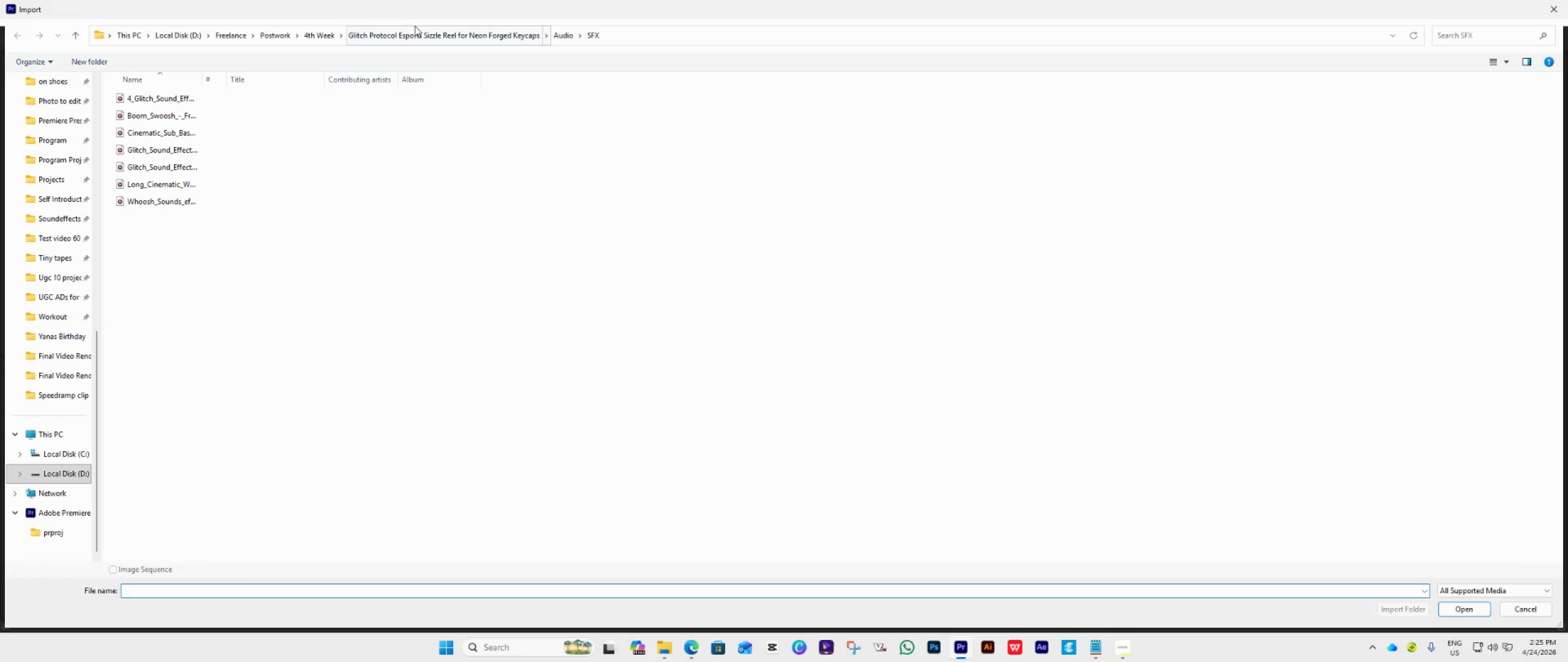 
left_click([414, 33])
 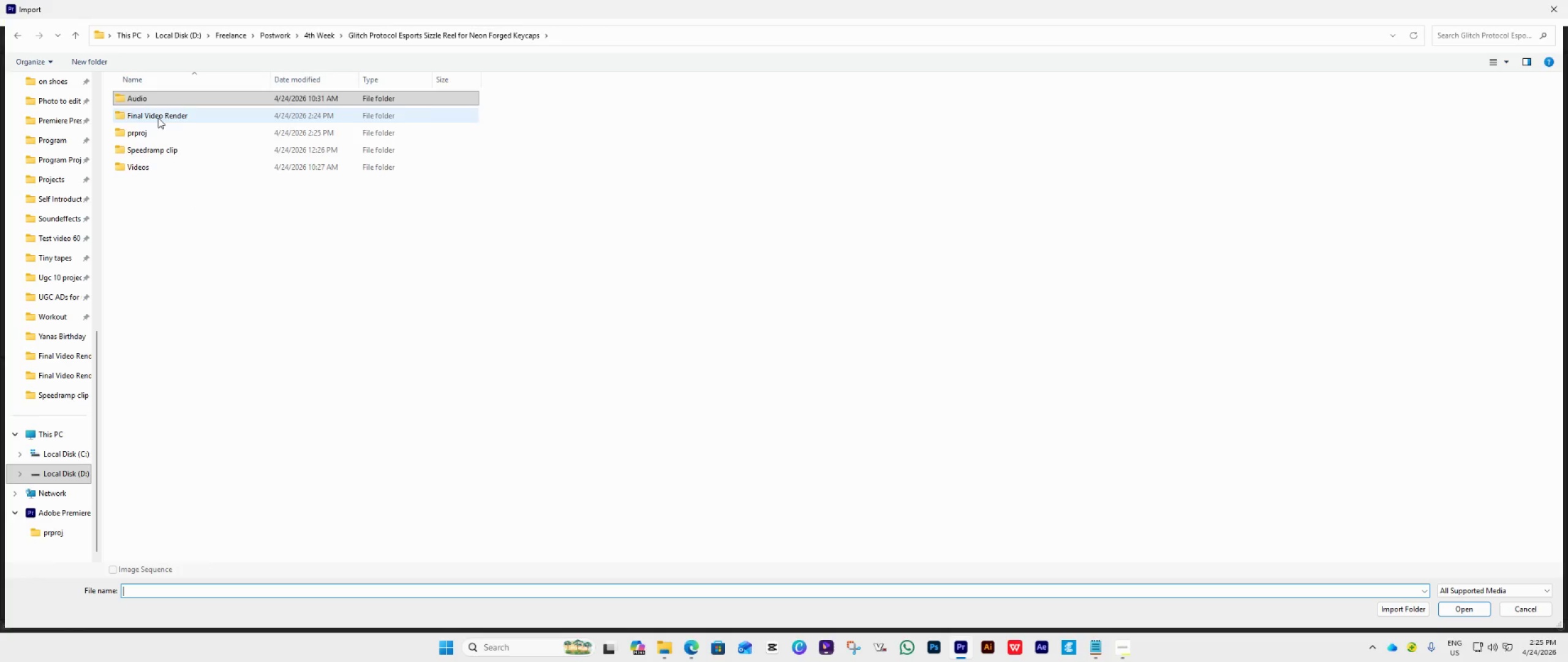 
double_click([158, 118])
 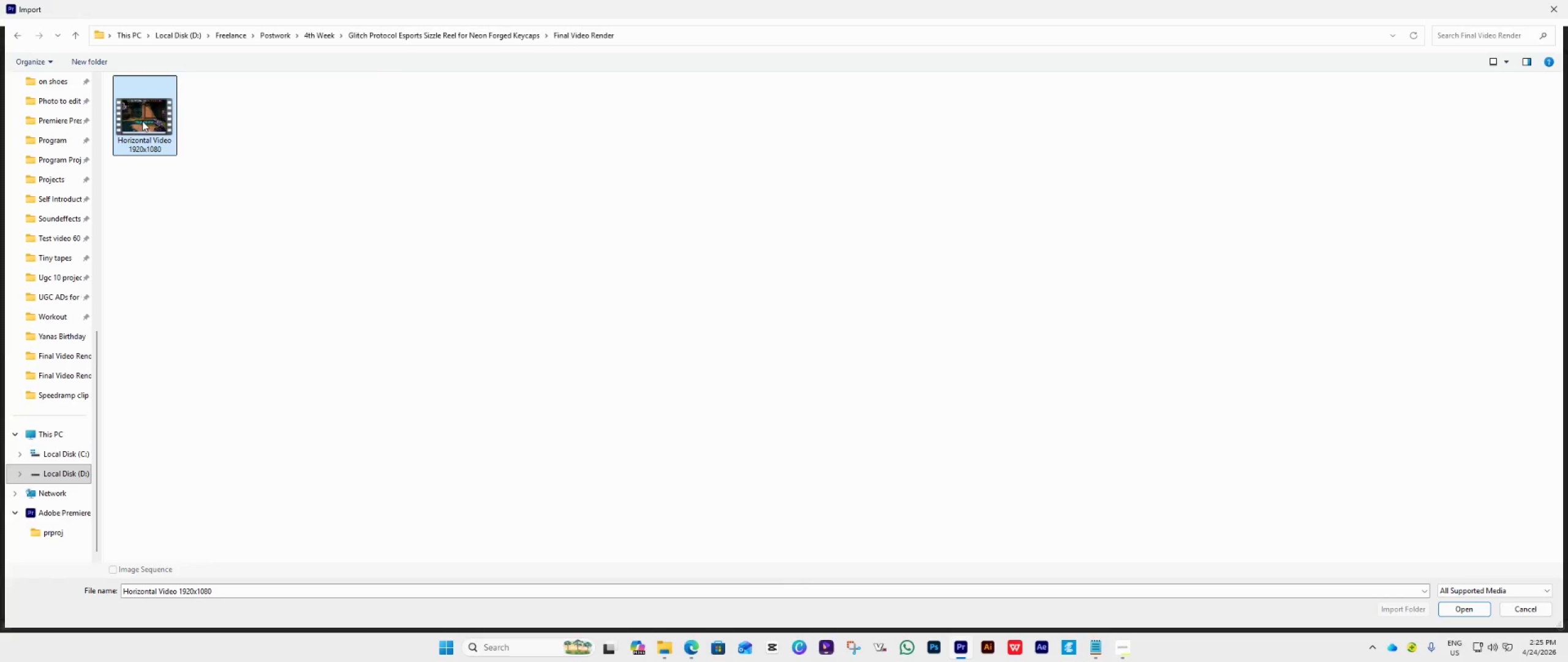 
double_click([142, 121])
 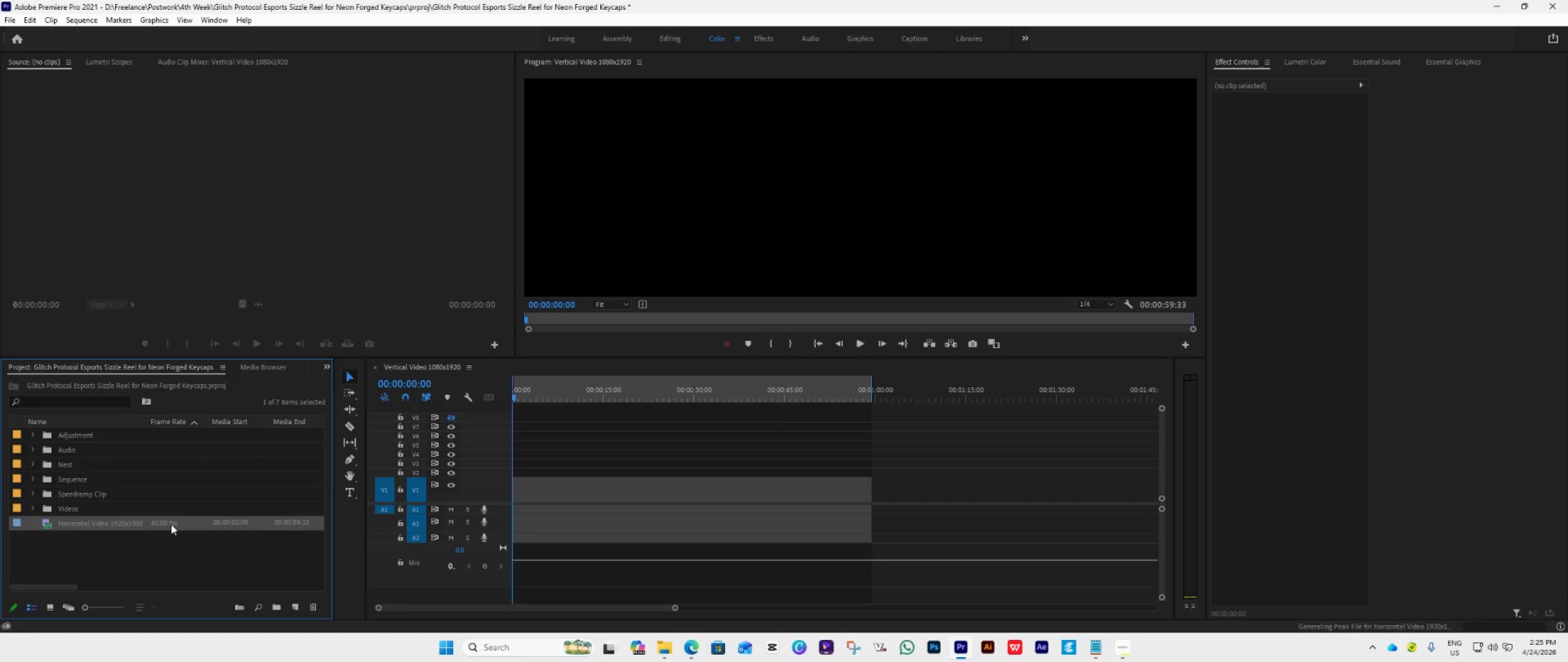 
left_click_drag(start_coordinate=[137, 521], to_coordinate=[507, 495])
 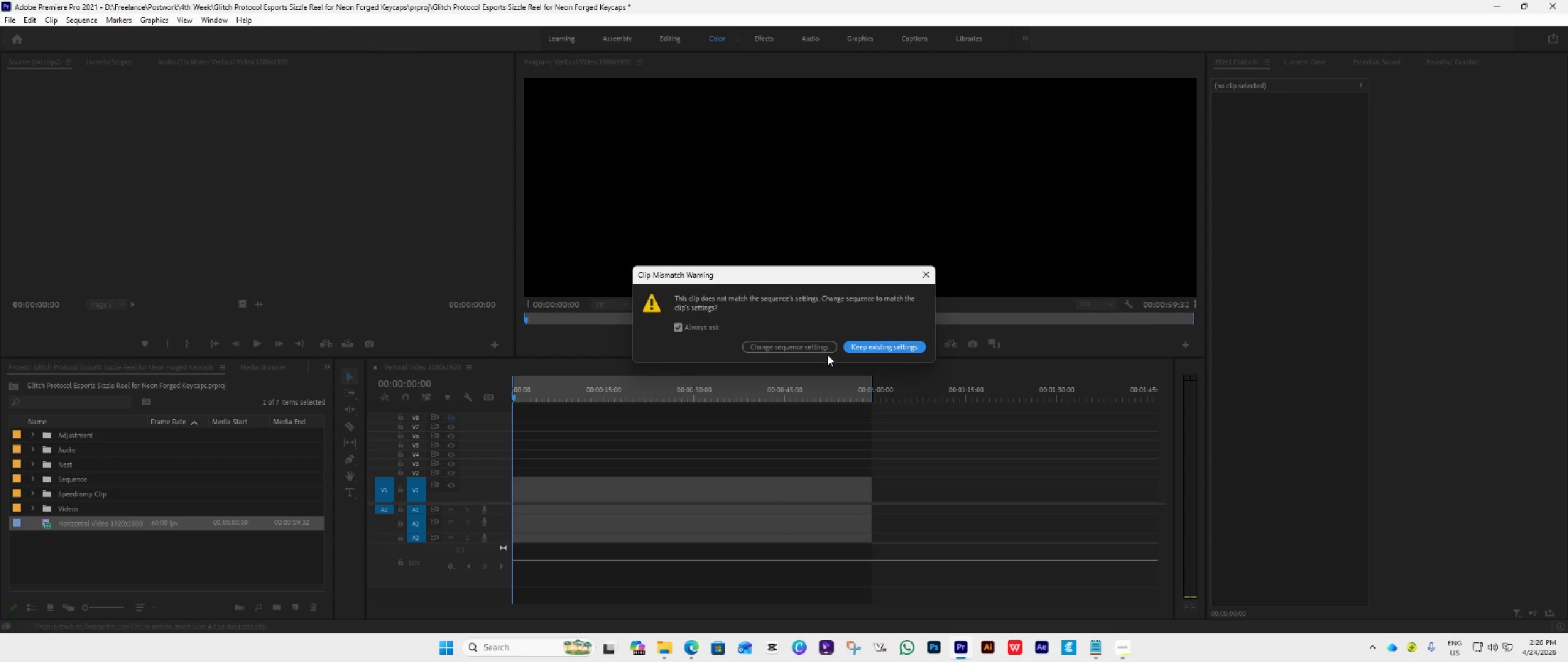 
left_click([874, 341])
 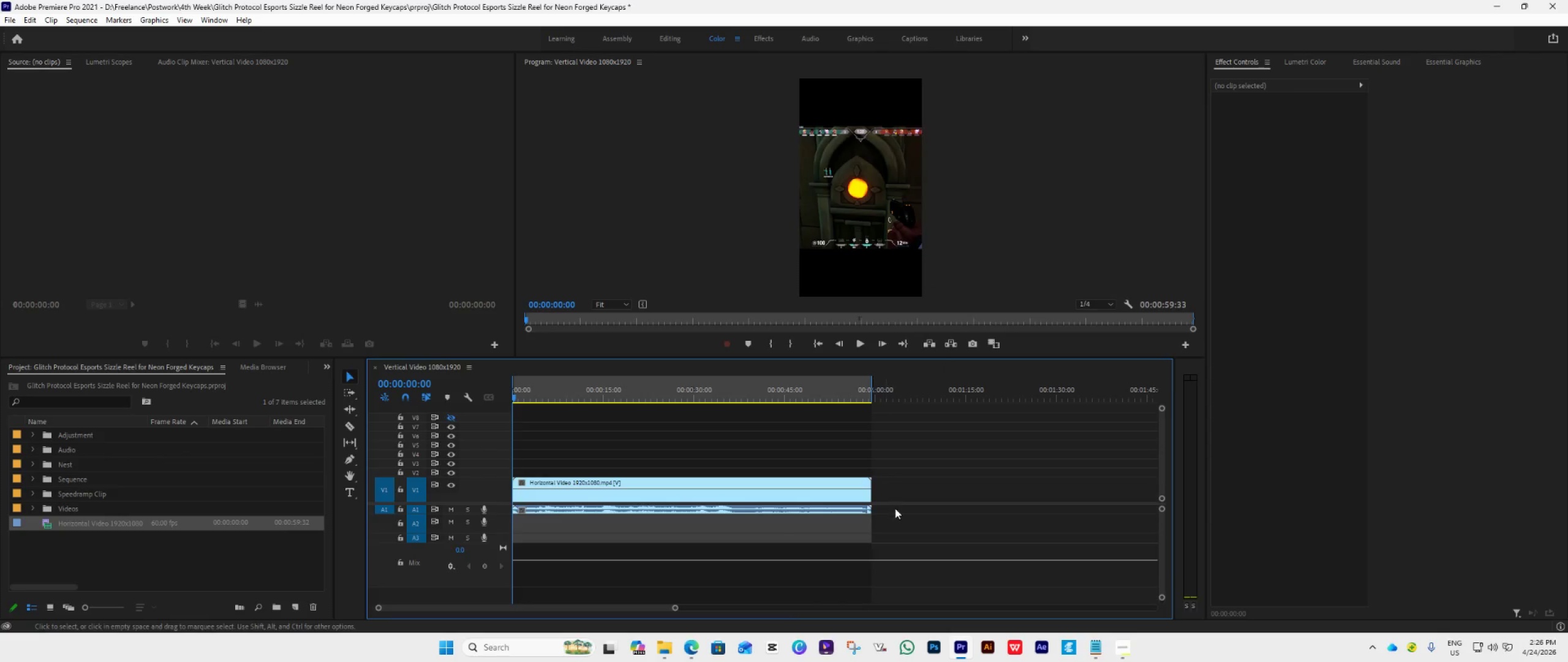 
key(Space)
 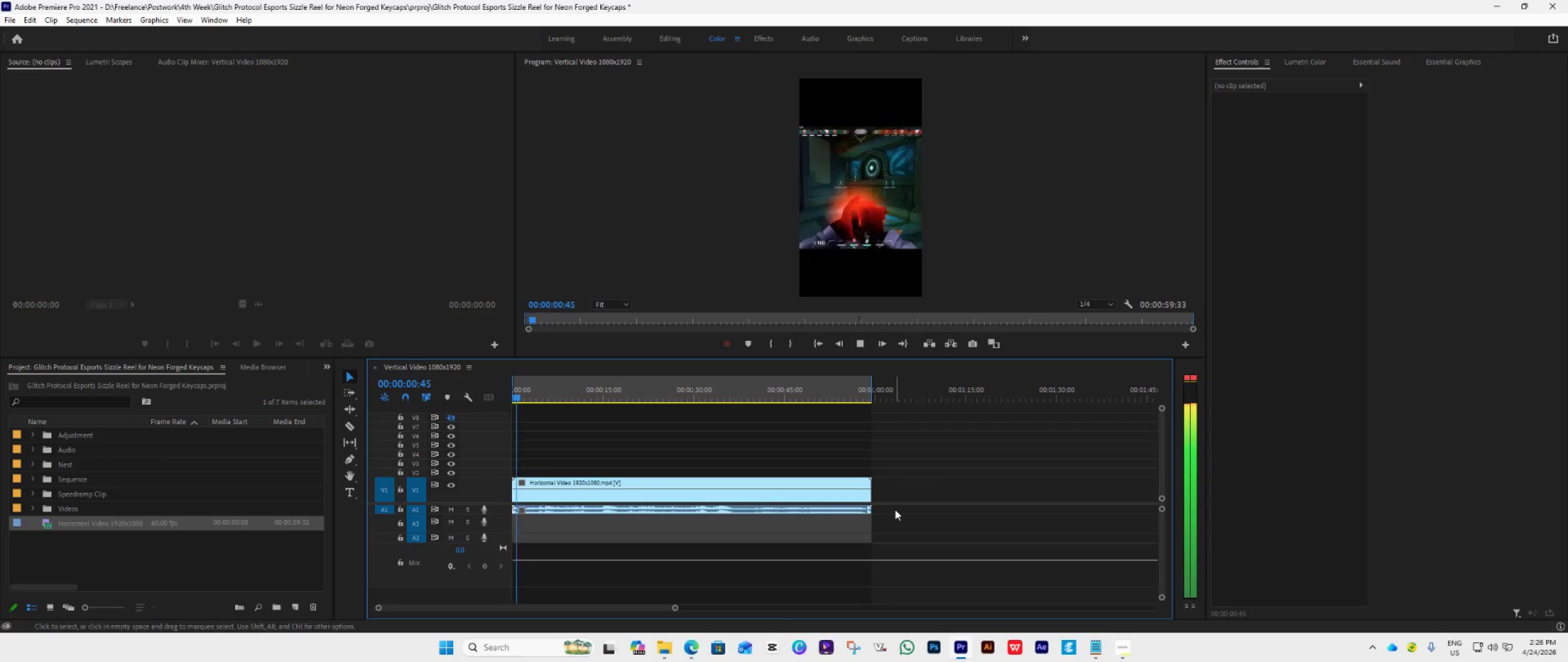 
key(Space)
 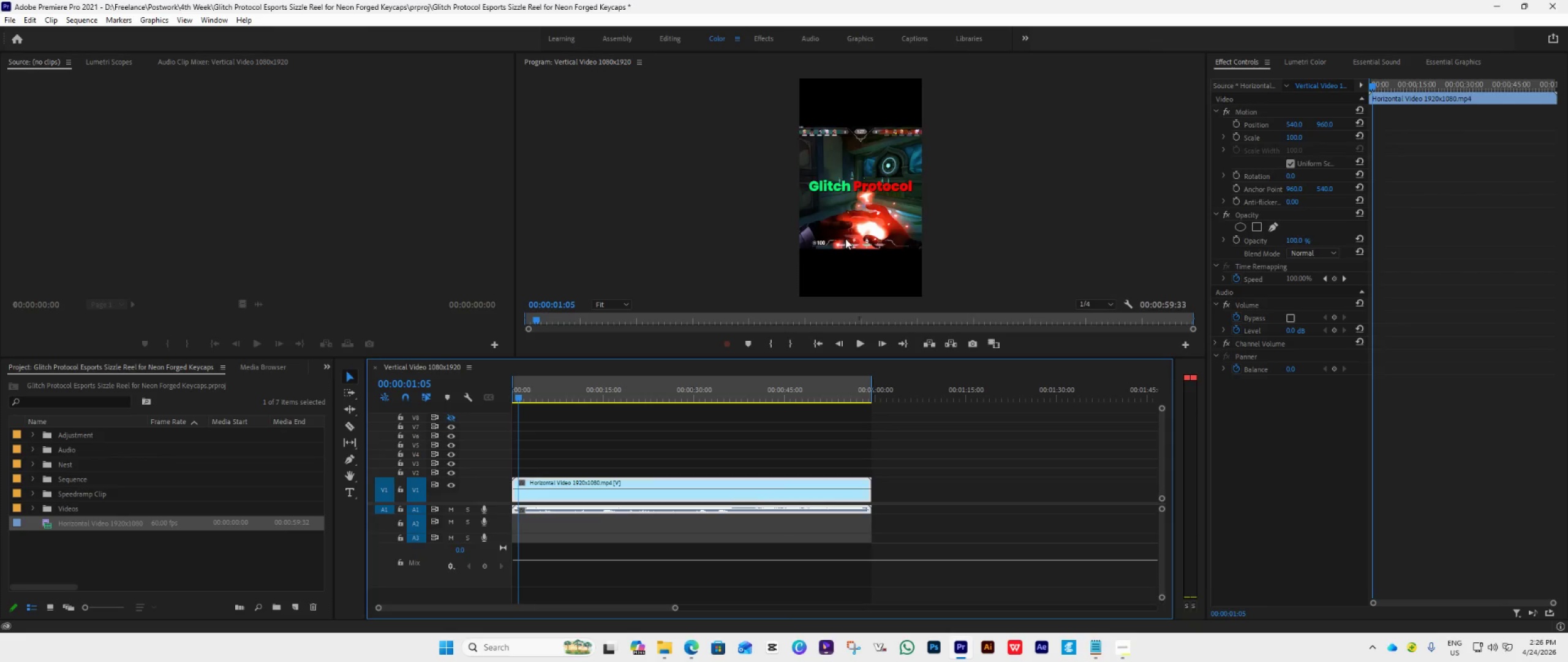 
double_click([847, 236])
 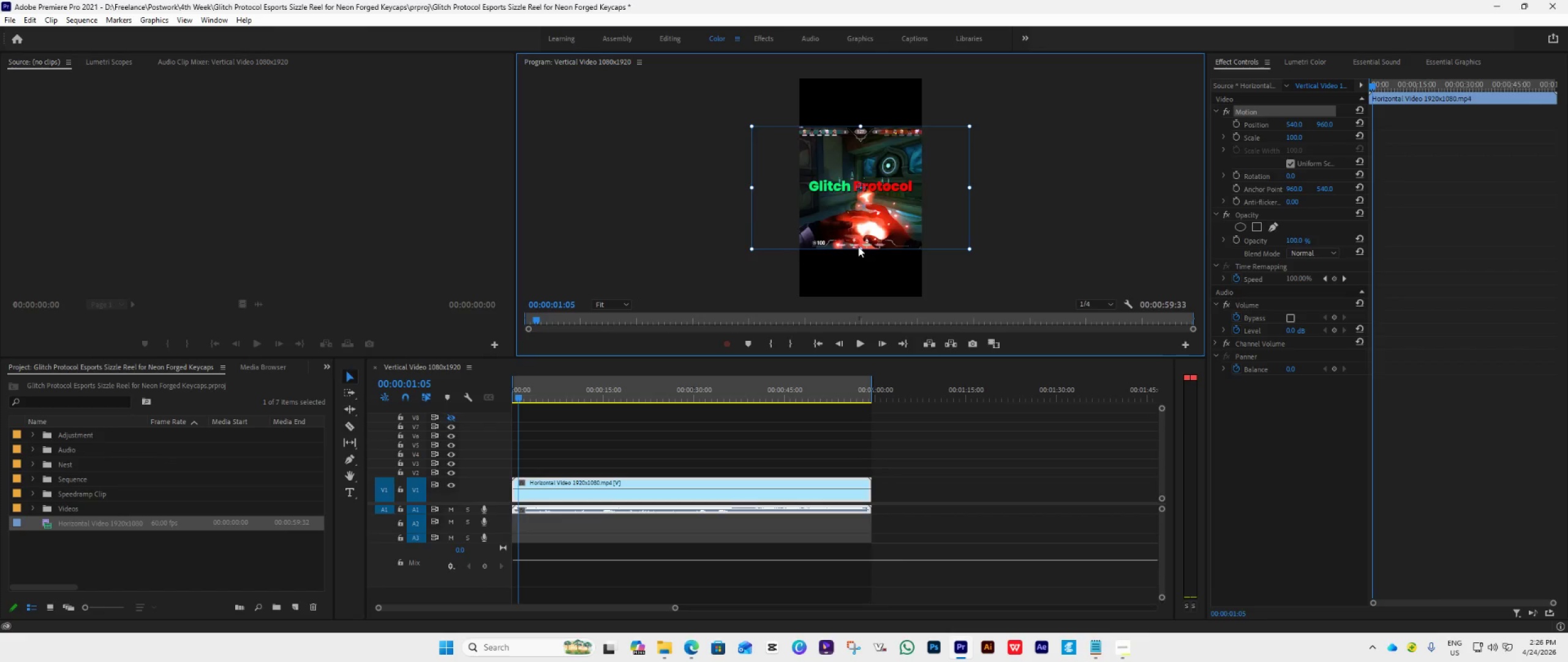 
left_click_drag(start_coordinate=[861, 249], to_coordinate=[864, 299])
 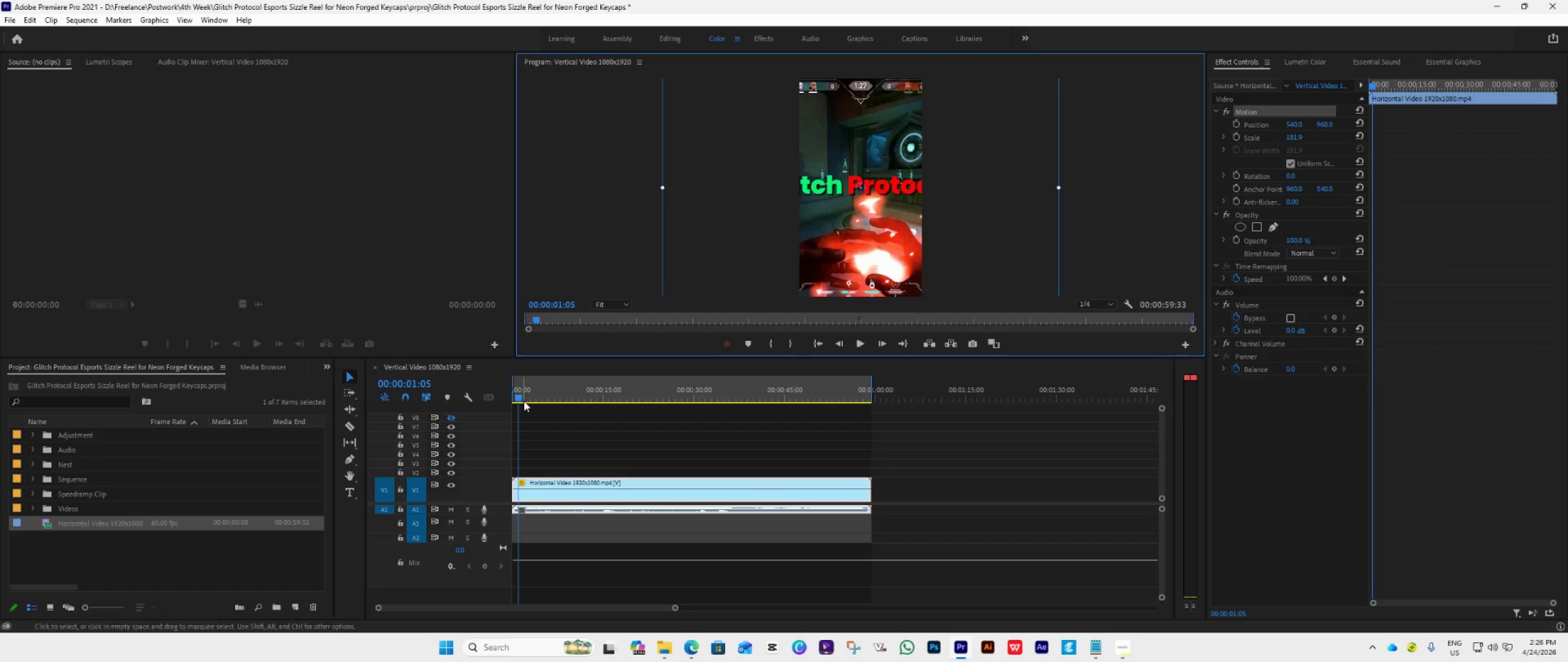 
left_click_drag(start_coordinate=[522, 398], to_coordinate=[749, 442])
 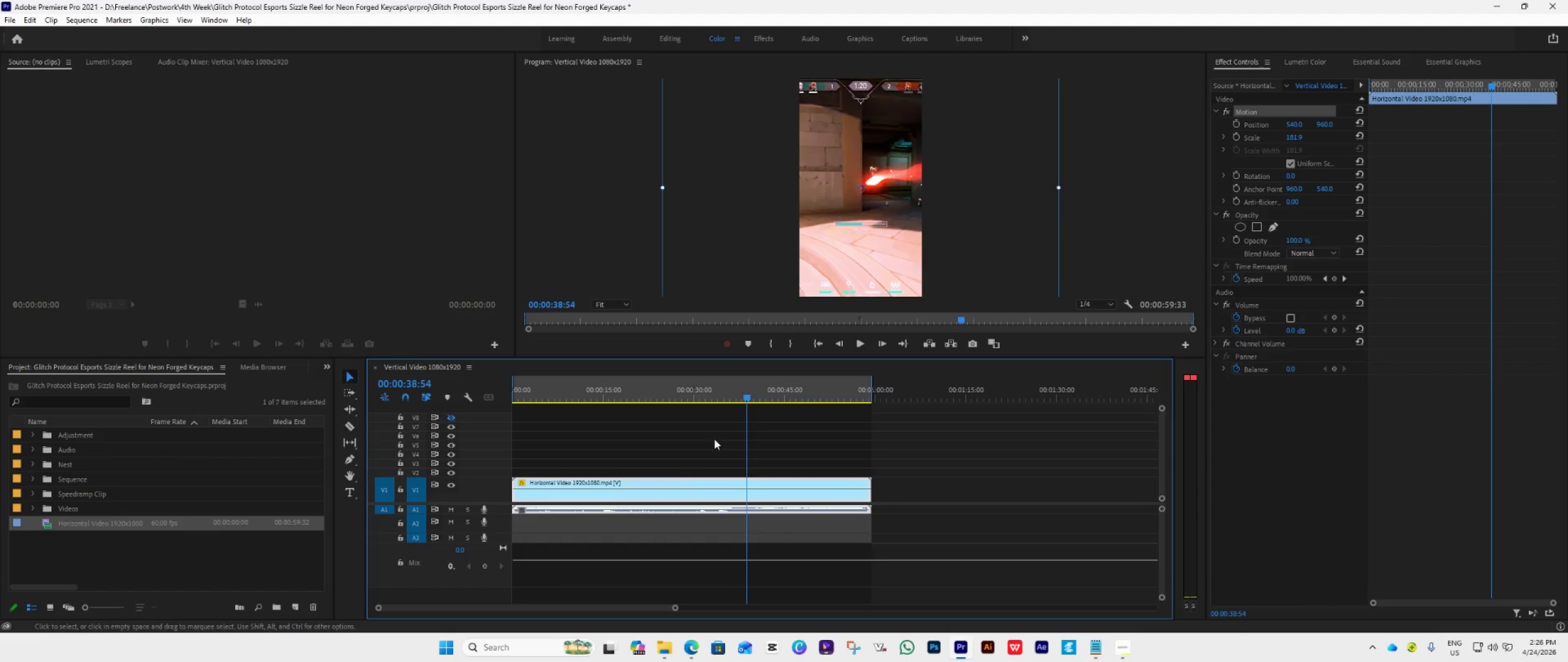 
scroll: coordinate [691, 463], scroll_direction: up, amount: 10.0
 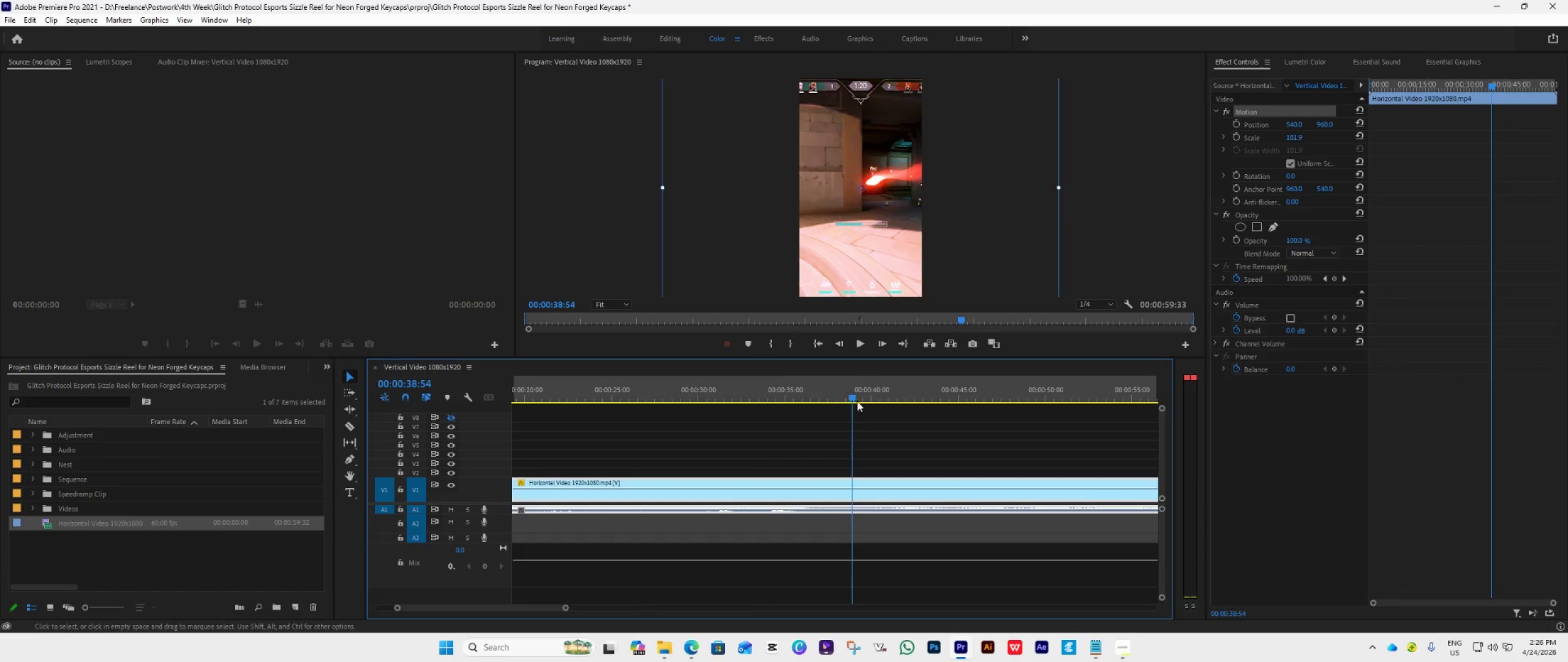 
hold_key(key=AltLeft, duration=0.47)
 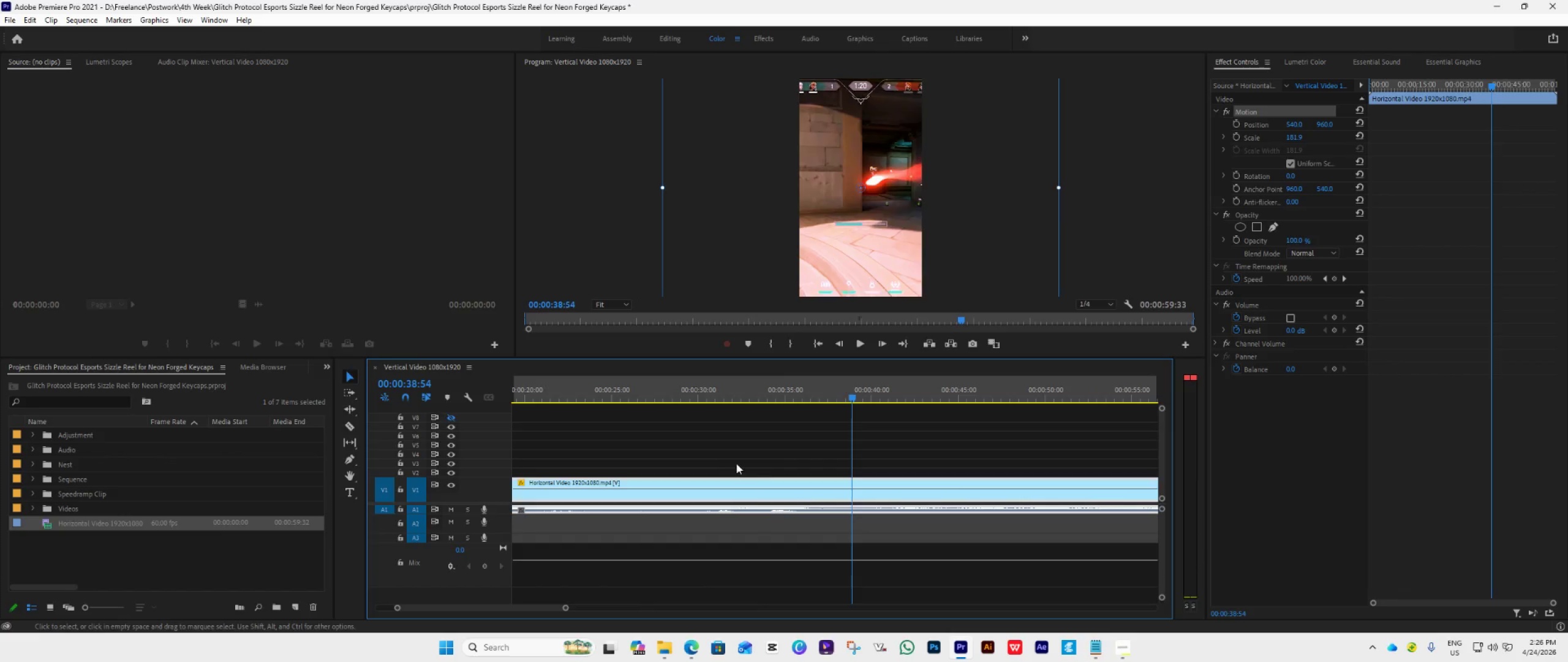 
left_click_drag(start_coordinate=[854, 398], to_coordinate=[788, 460])
 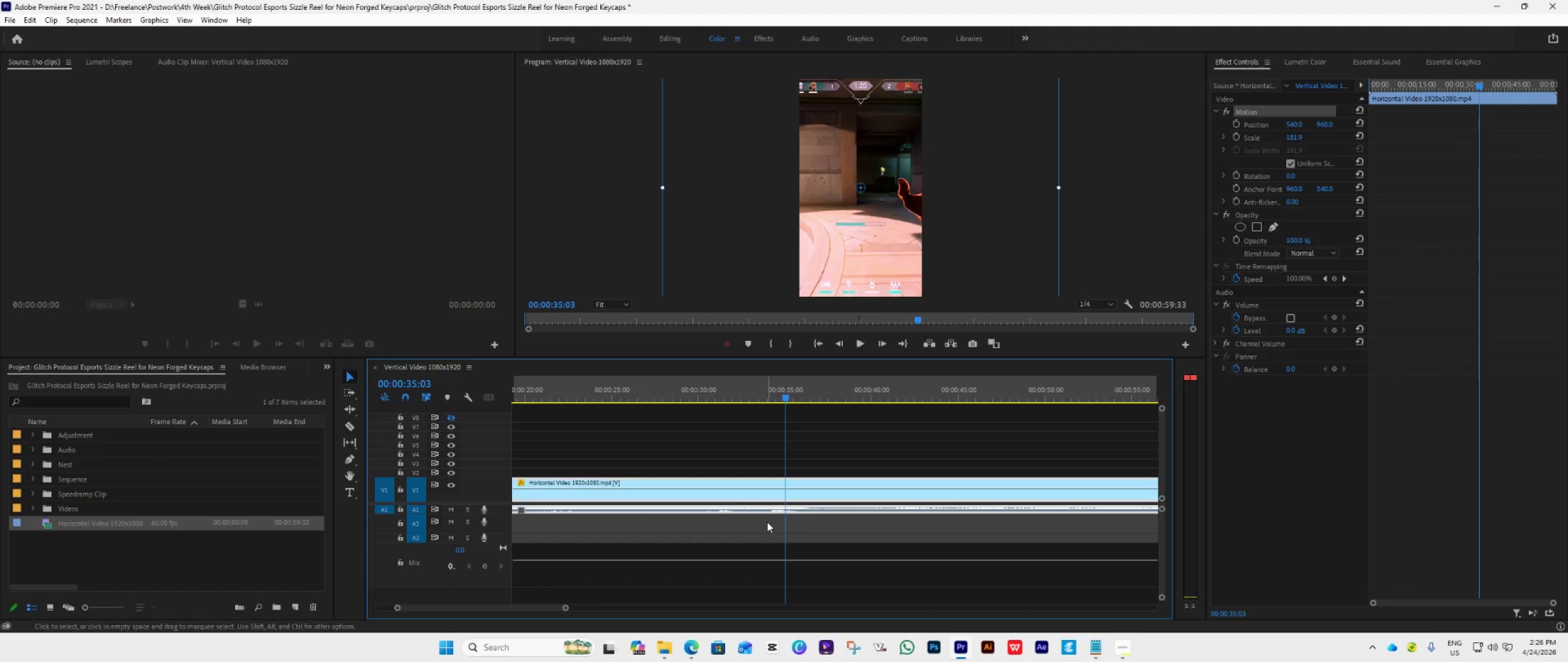 
key(C)
 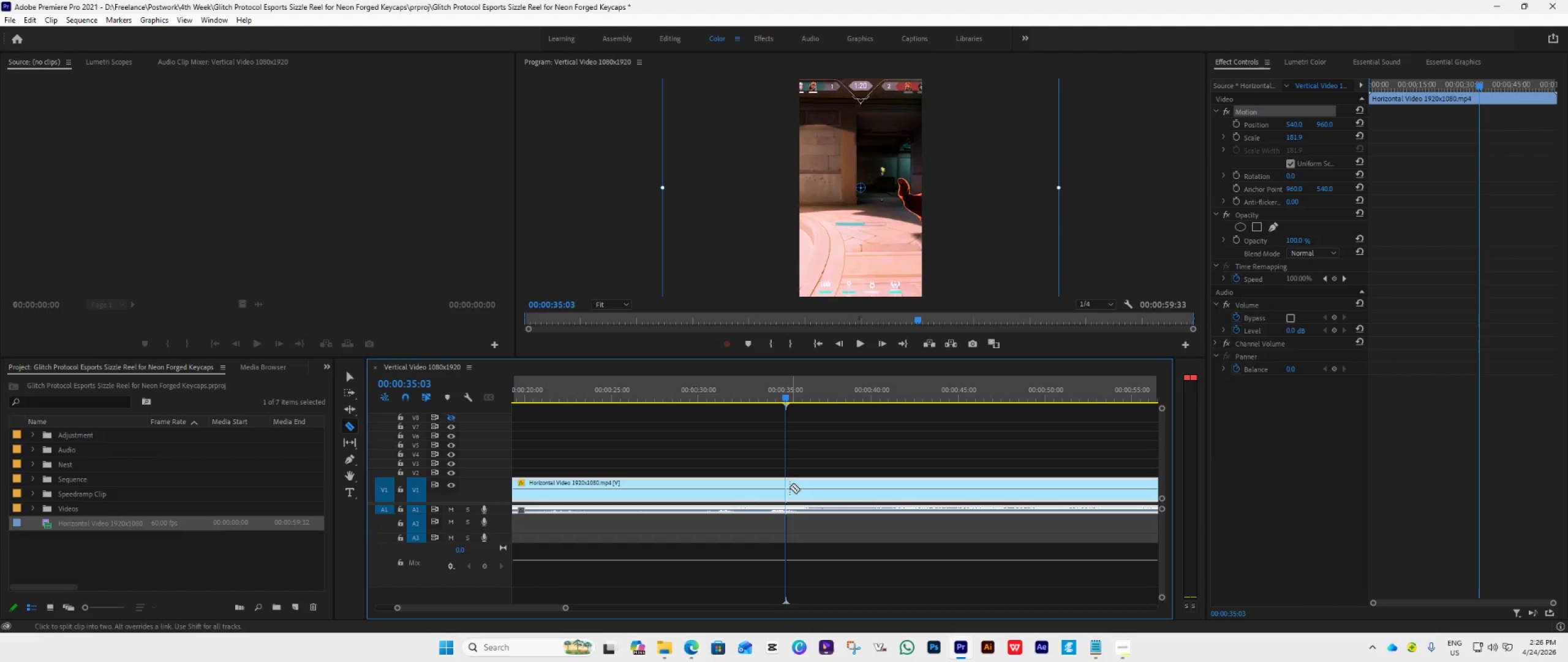 
left_click([787, 484])
 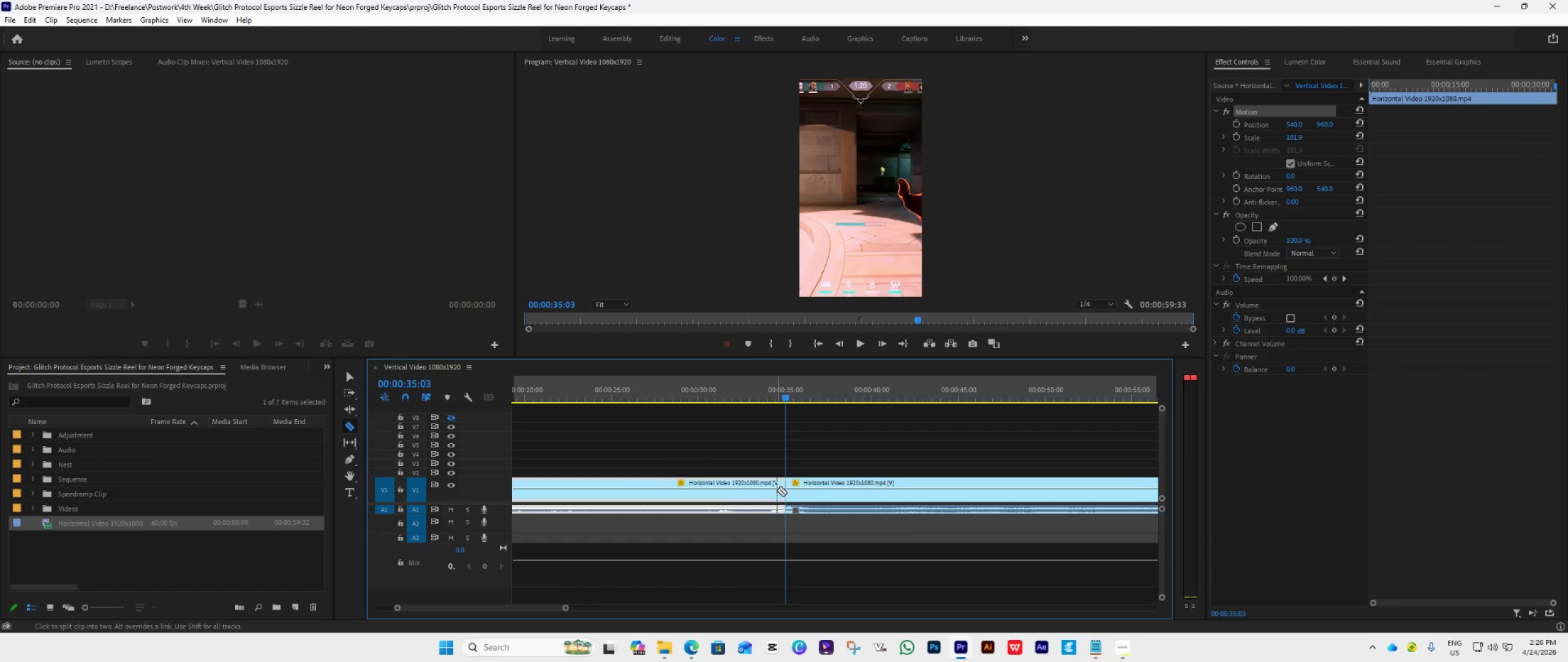 
key(V)
 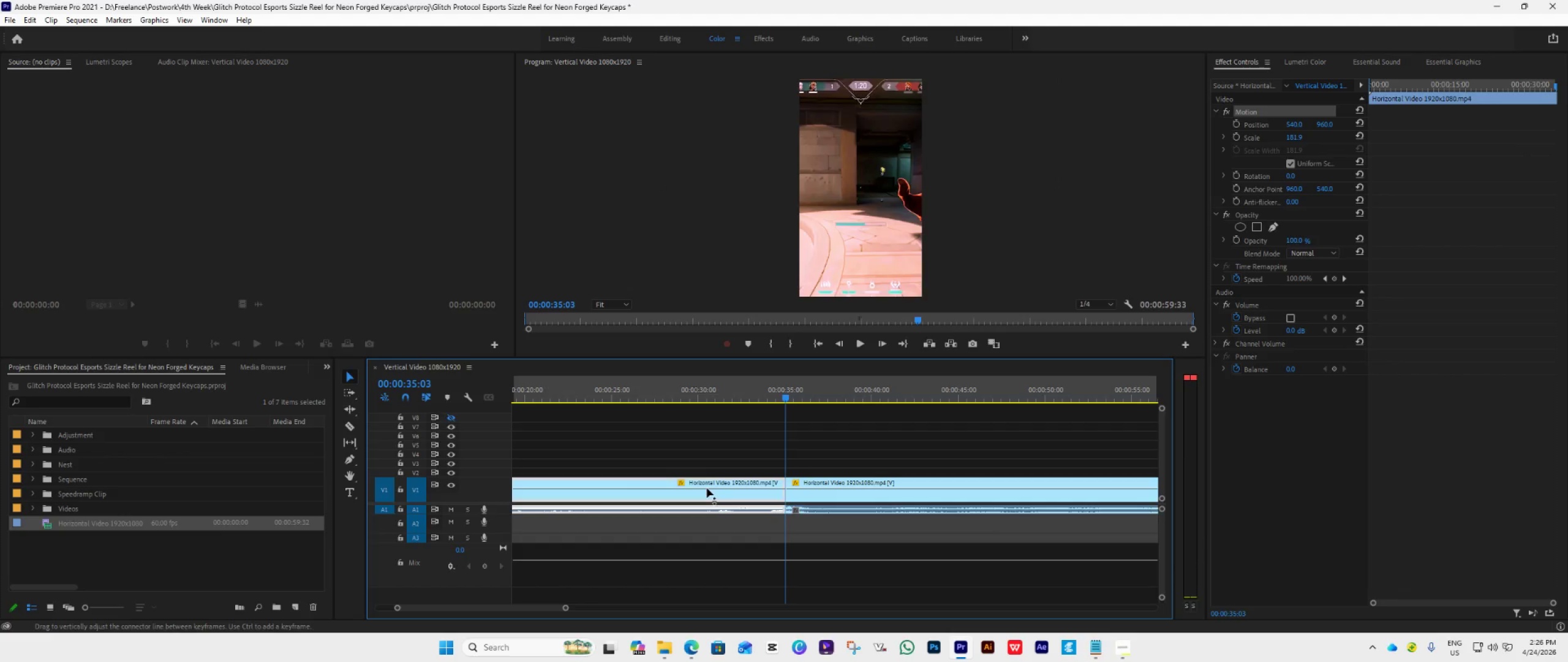 
left_click([705, 487])
 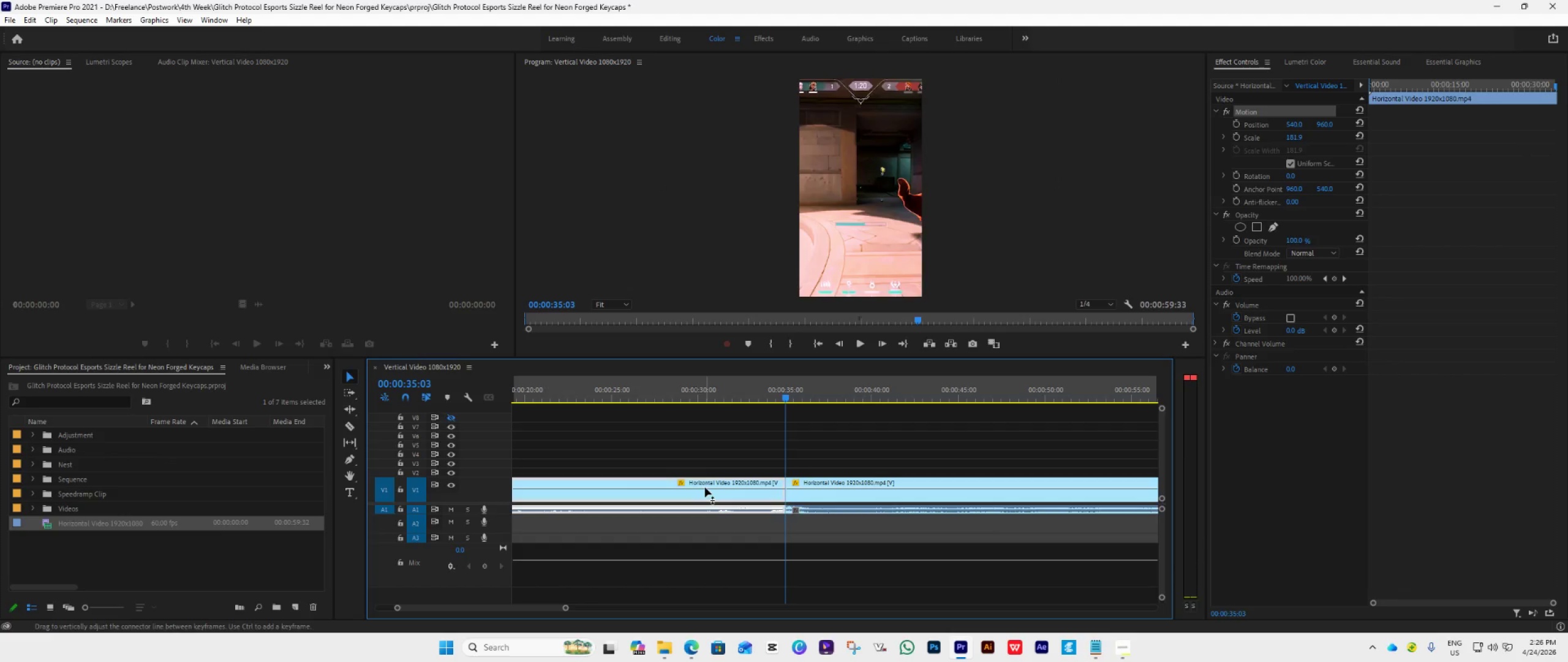 
key(Delete)
 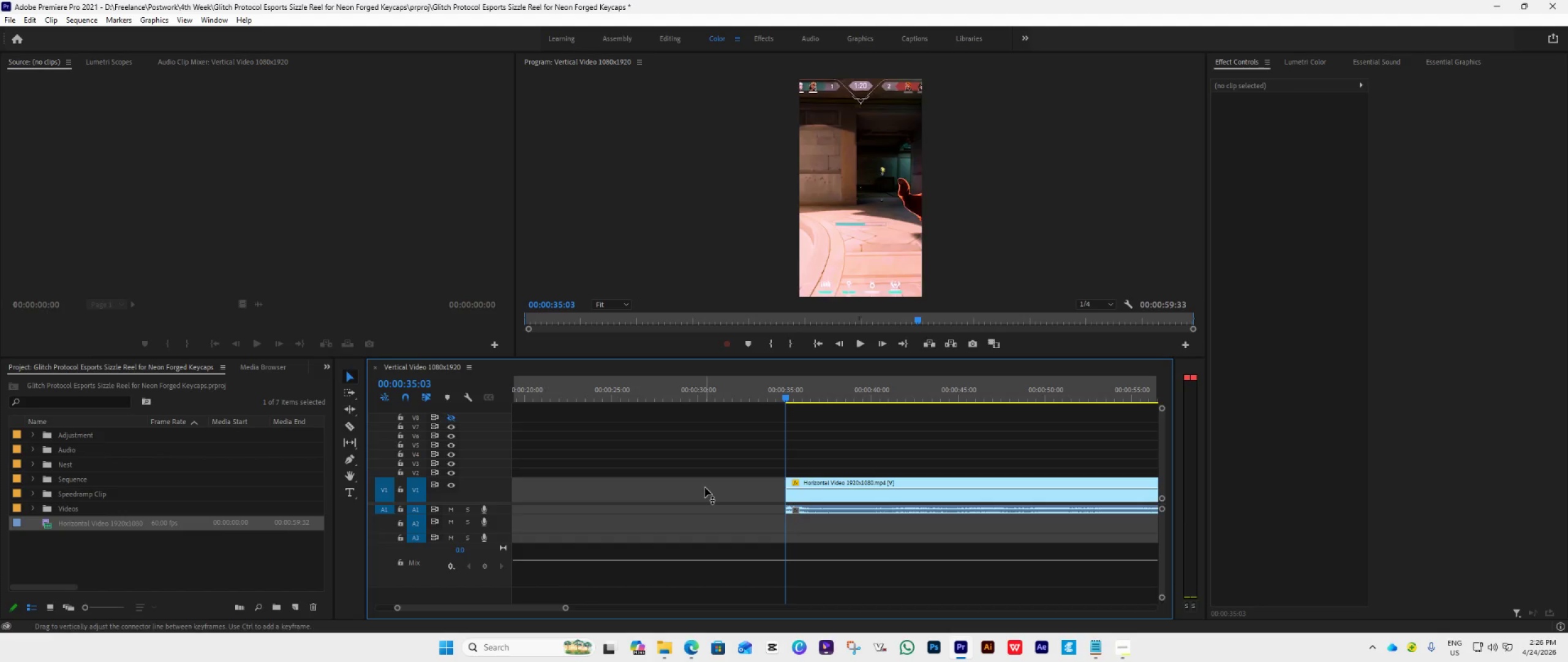 
left_click([705, 487])
 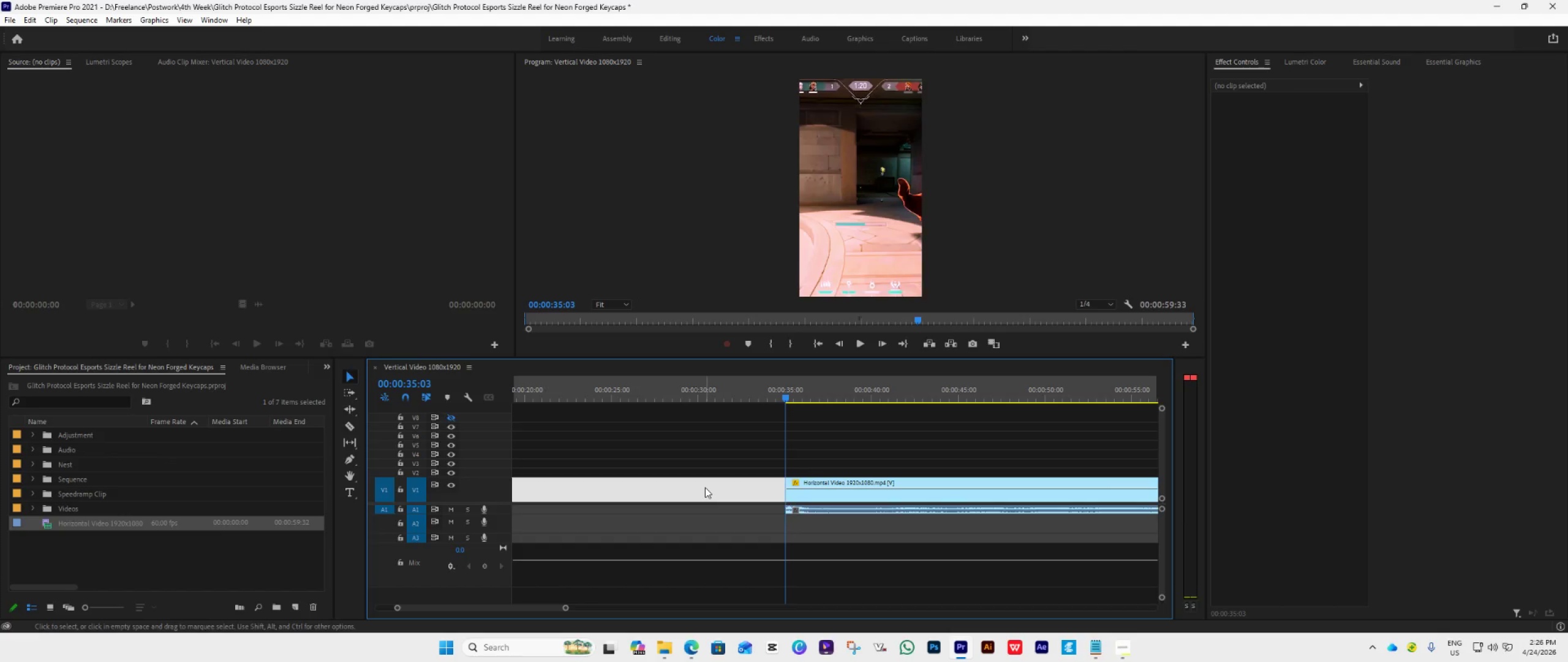 
key(Delete)
 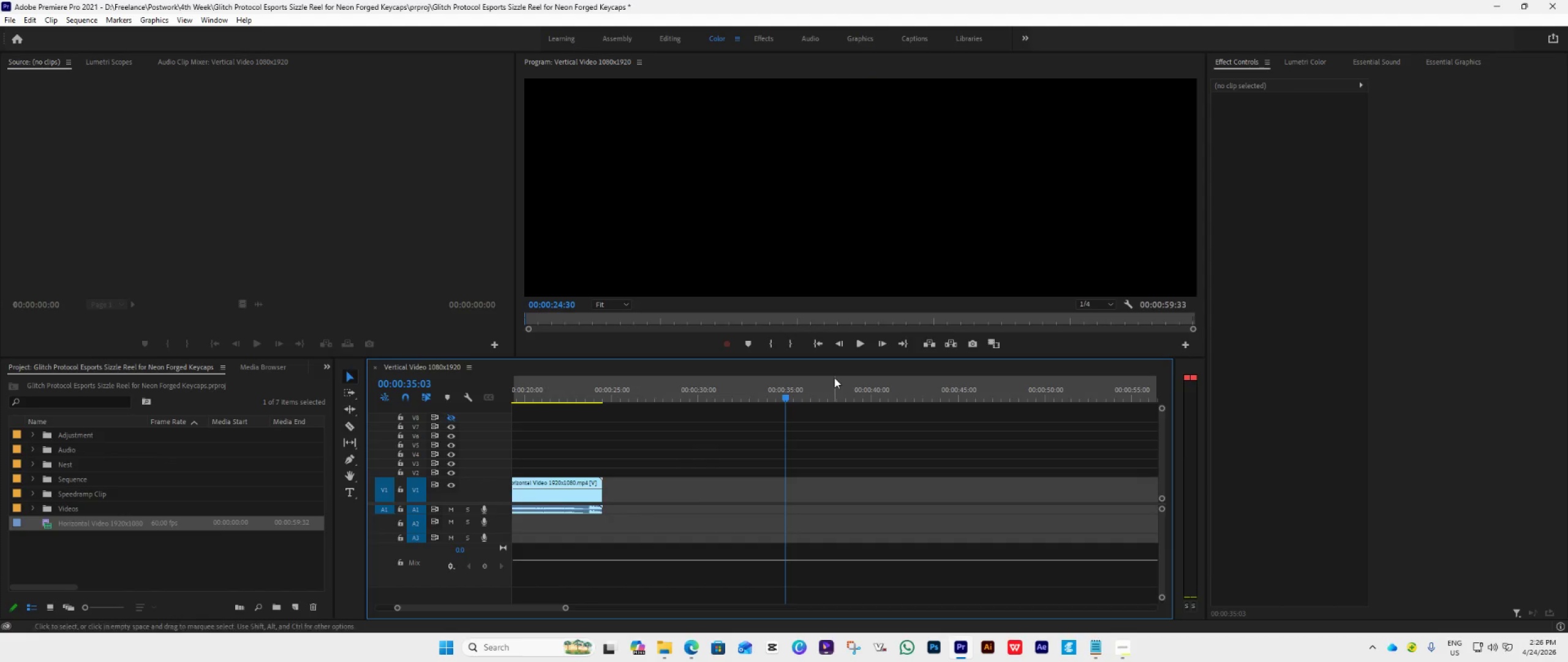 
left_click([821, 341])
 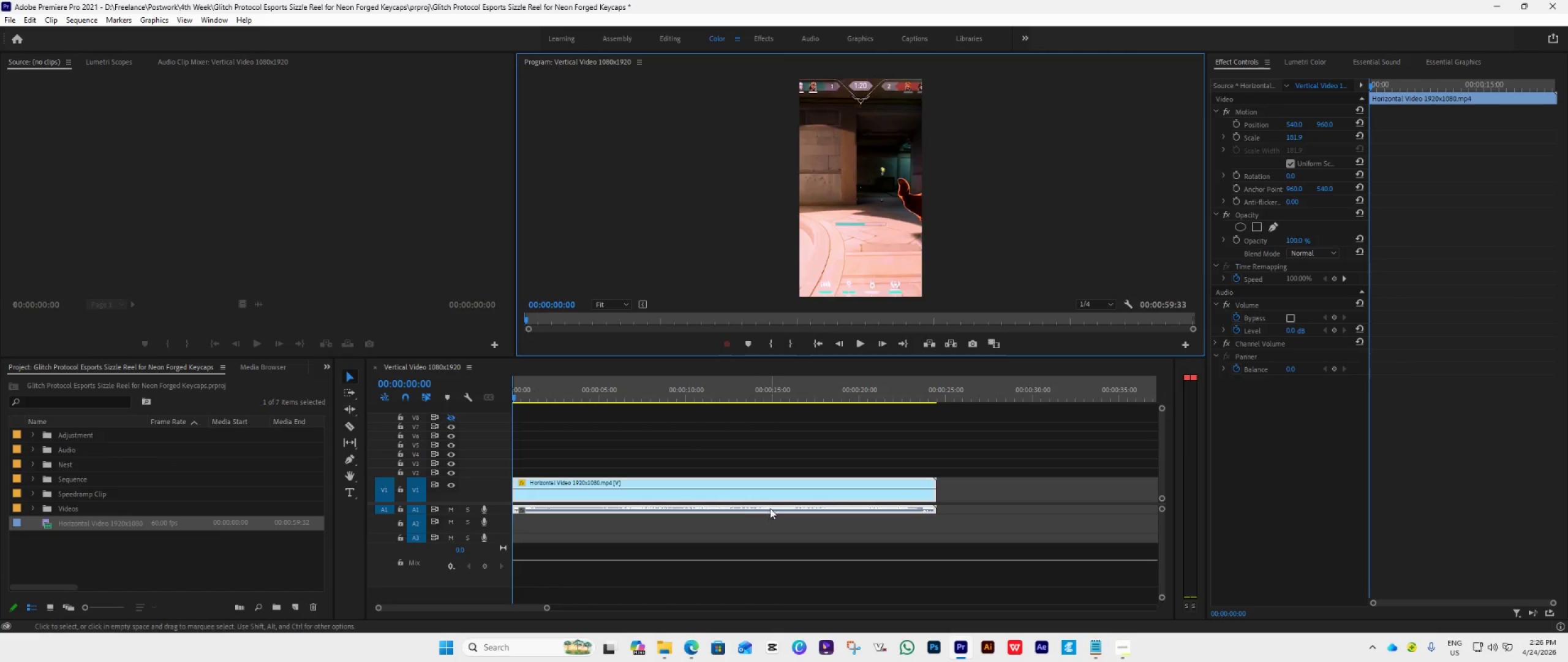 
key(Space)
 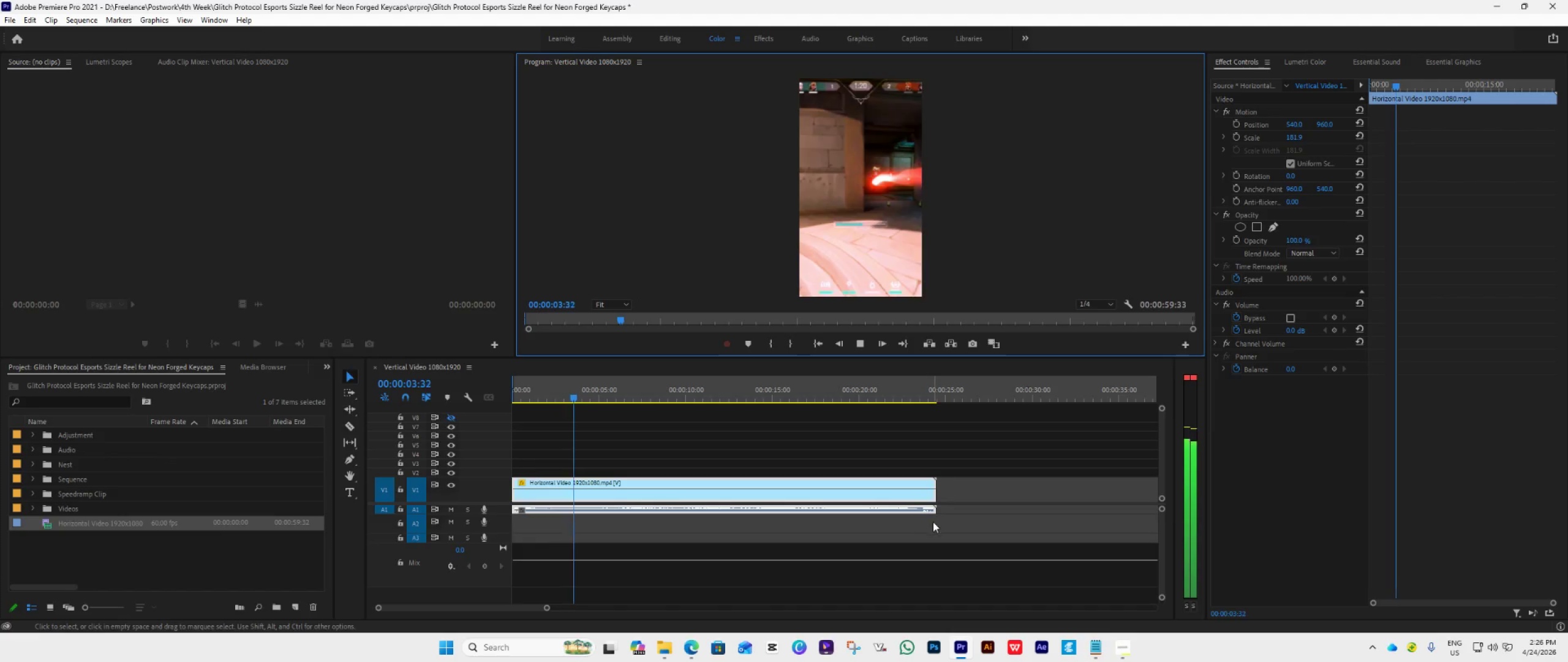 
left_click_drag(start_coordinate=[930, 487], to_coordinate=[903, 493])
 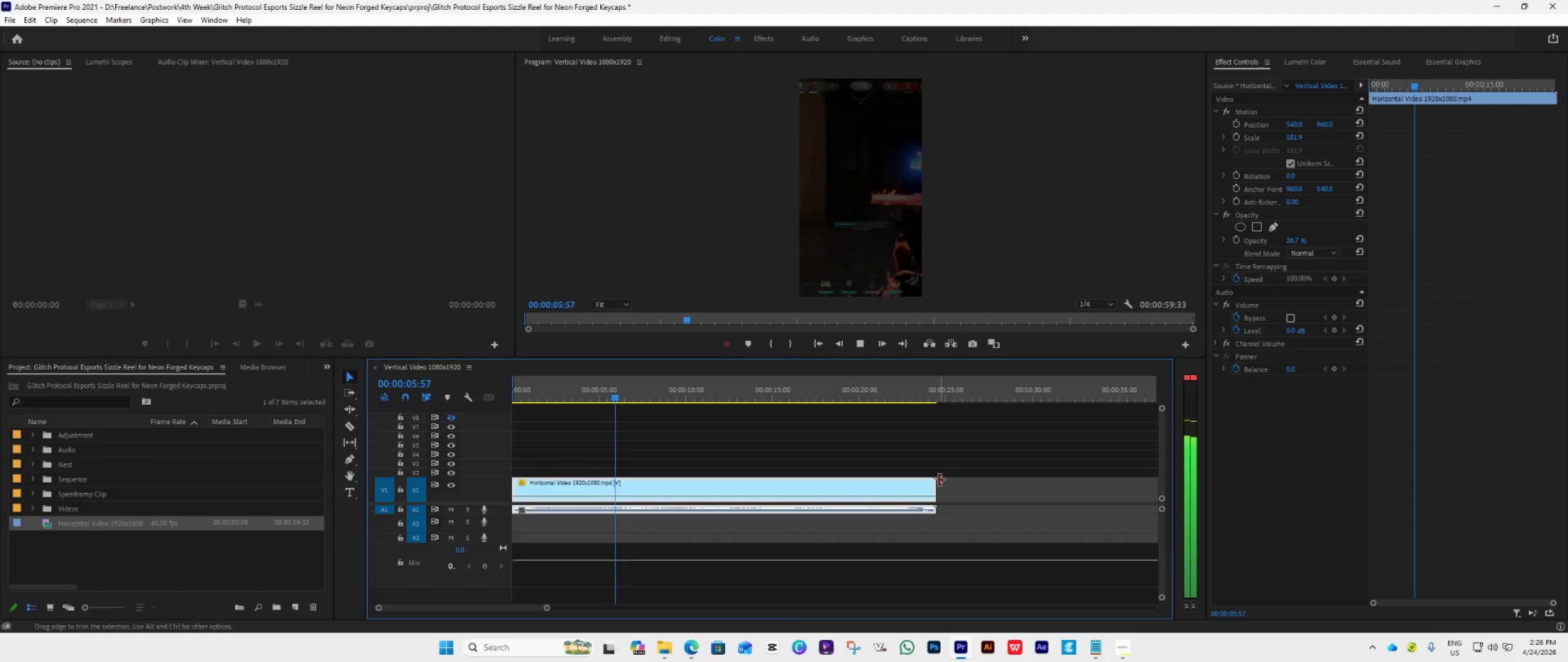 
key(Control+Z)
 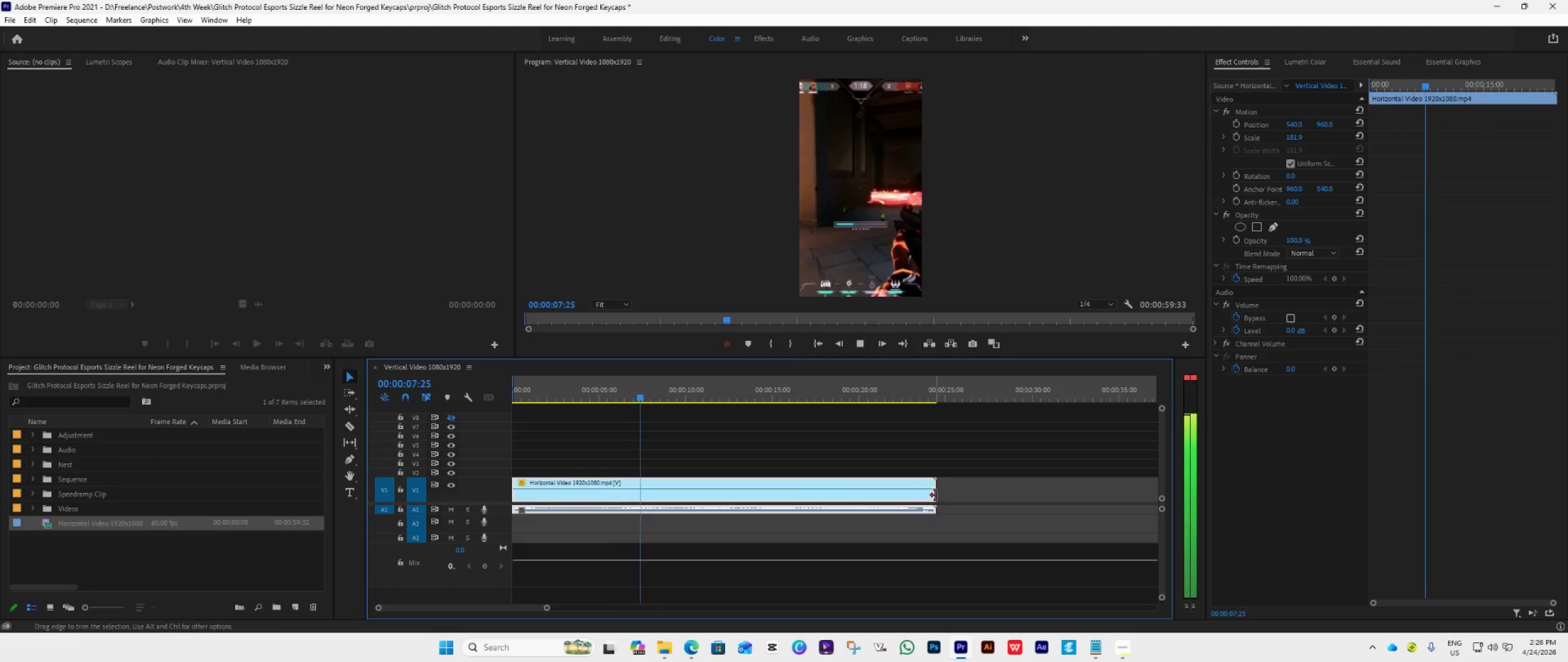 
left_click_drag(start_coordinate=[935, 493], to_coordinate=[770, 496])
 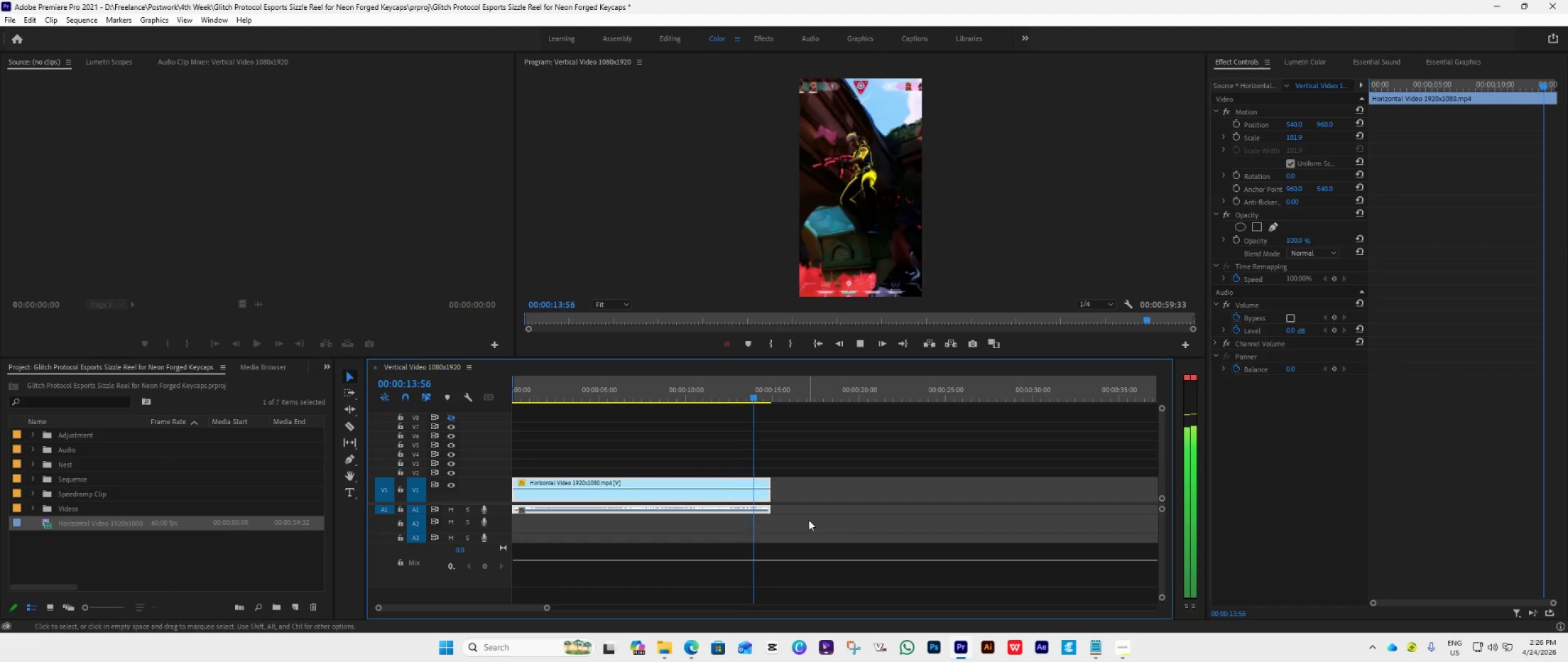 
wait(7.62)
 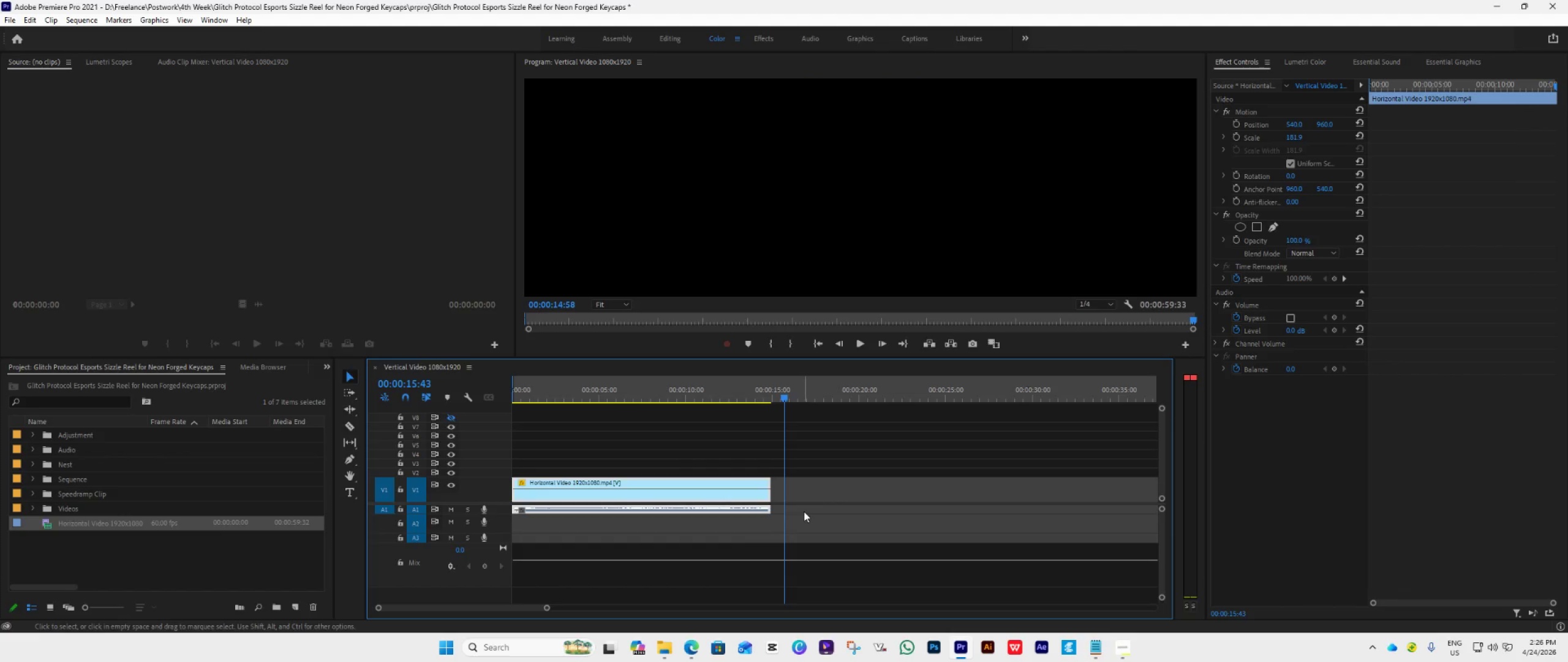 
scroll: coordinate [791, 489], scroll_direction: up, amount: 10.0
 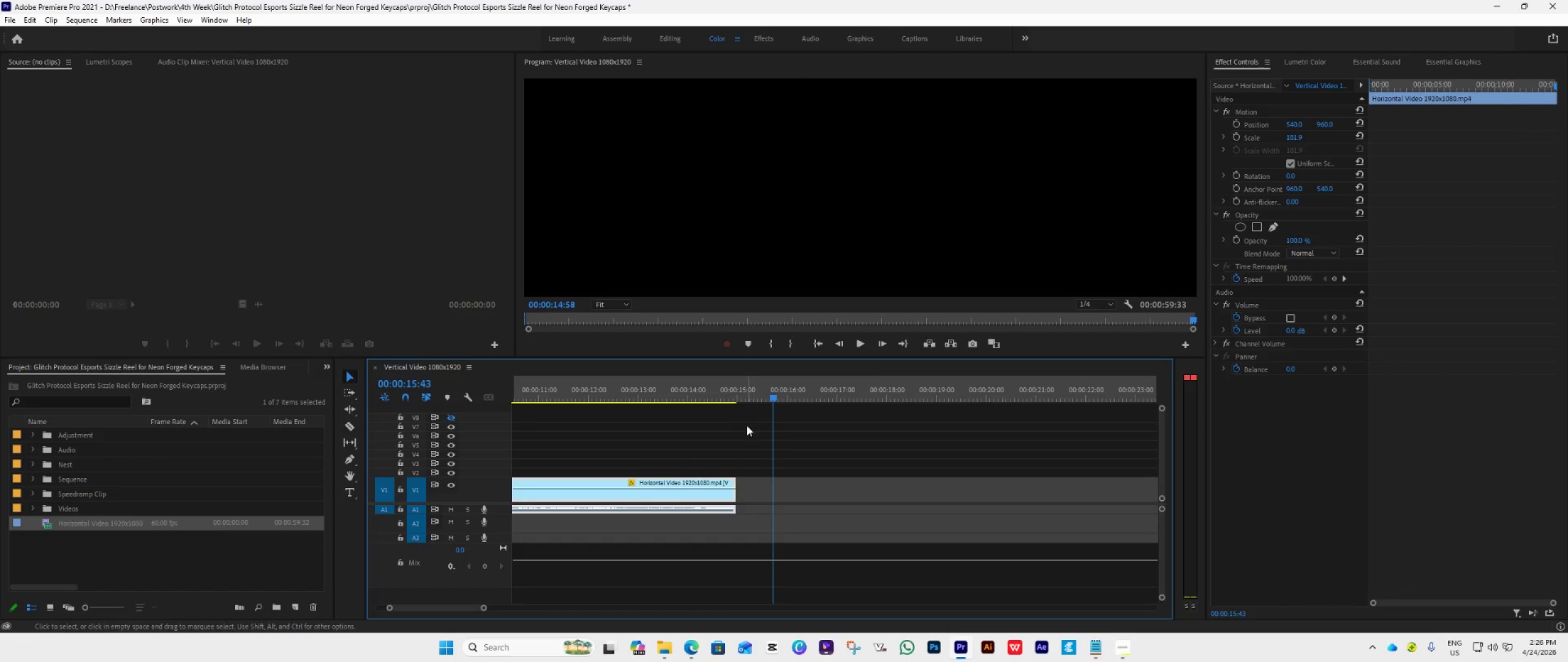 
key(Space)
 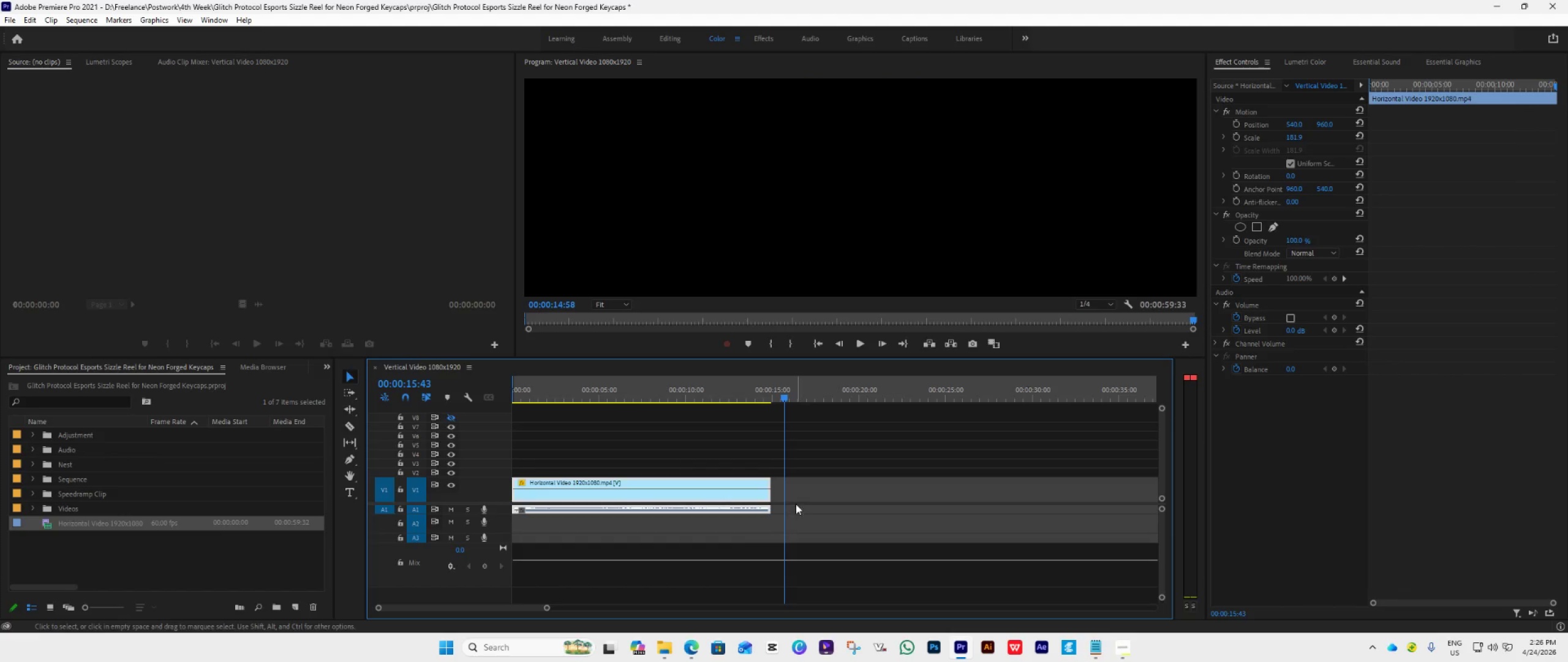 
hold_key(key=AltLeft, duration=0.5)
 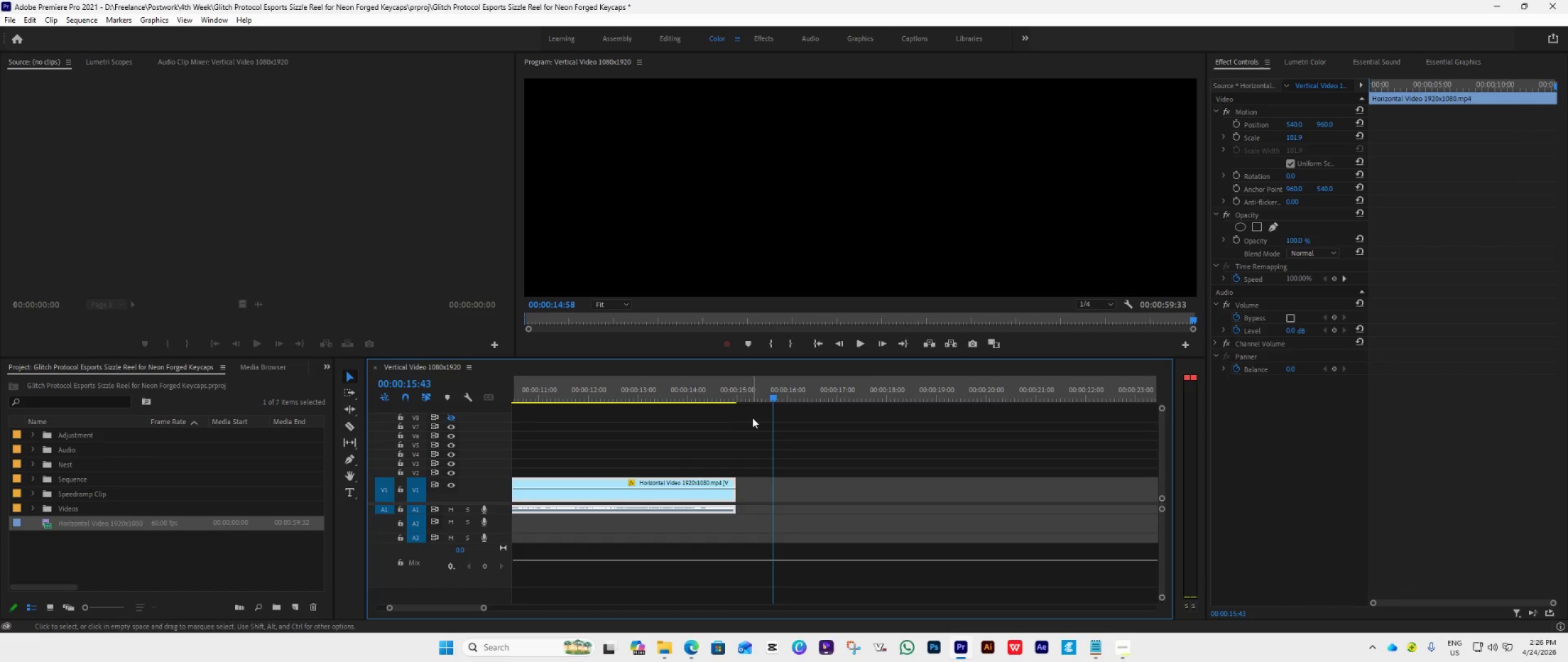 
scroll: coordinate [743, 468], scroll_direction: up, amount: 14.0
 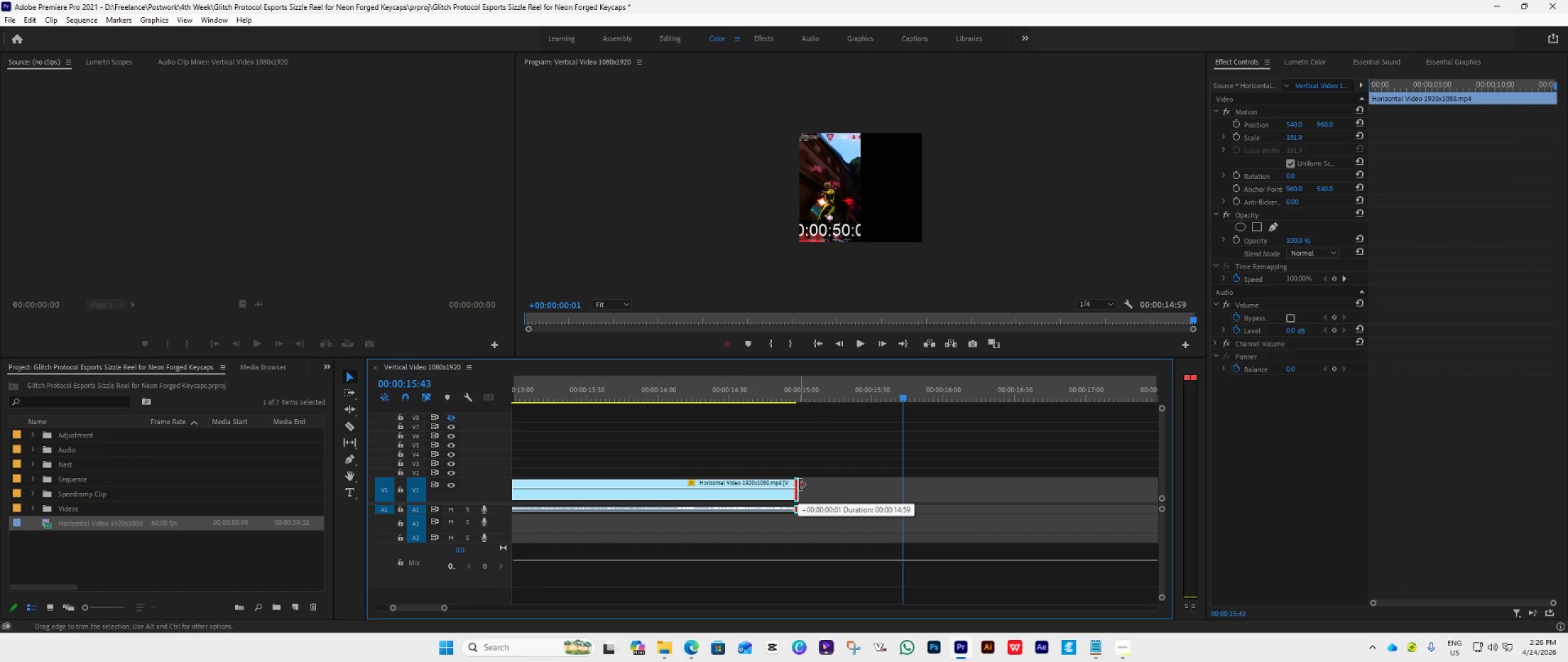 
hold_key(key=AltLeft, duration=0.5)
 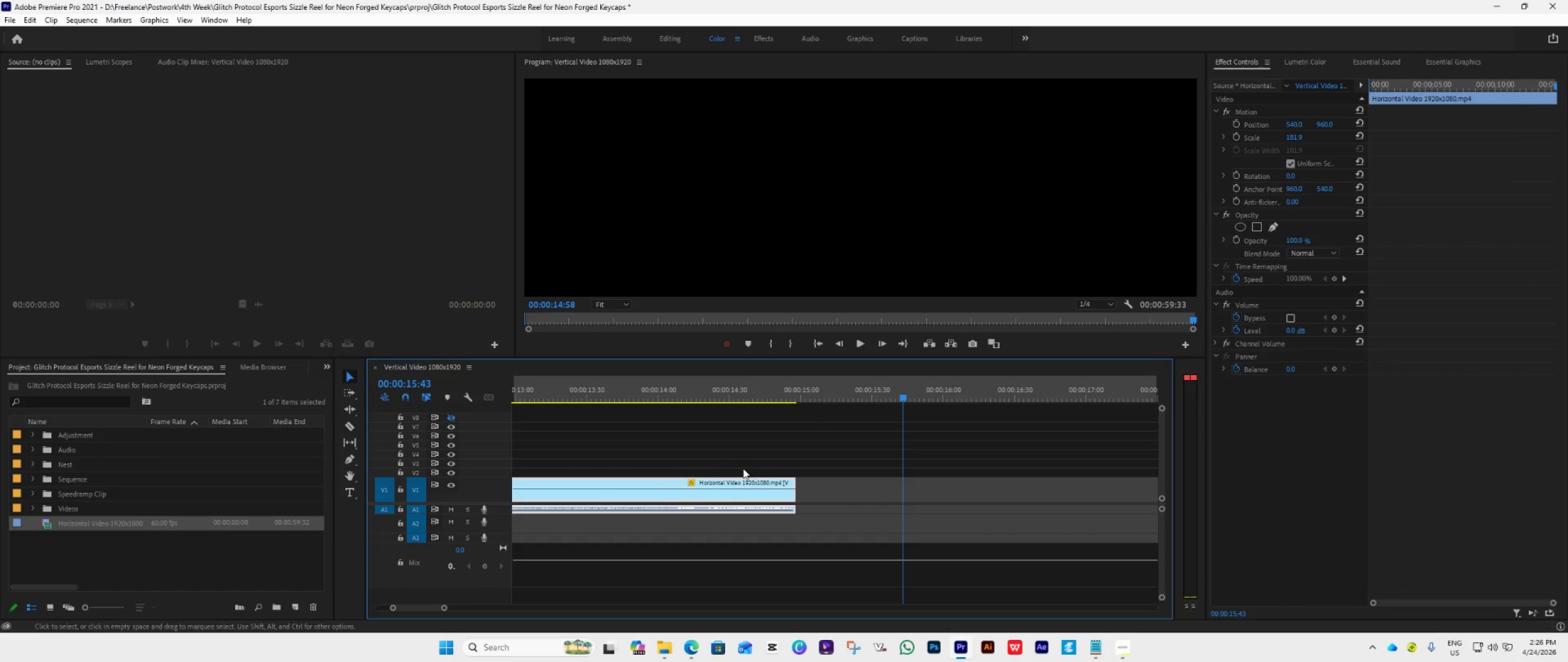 
left_click([798, 398])
 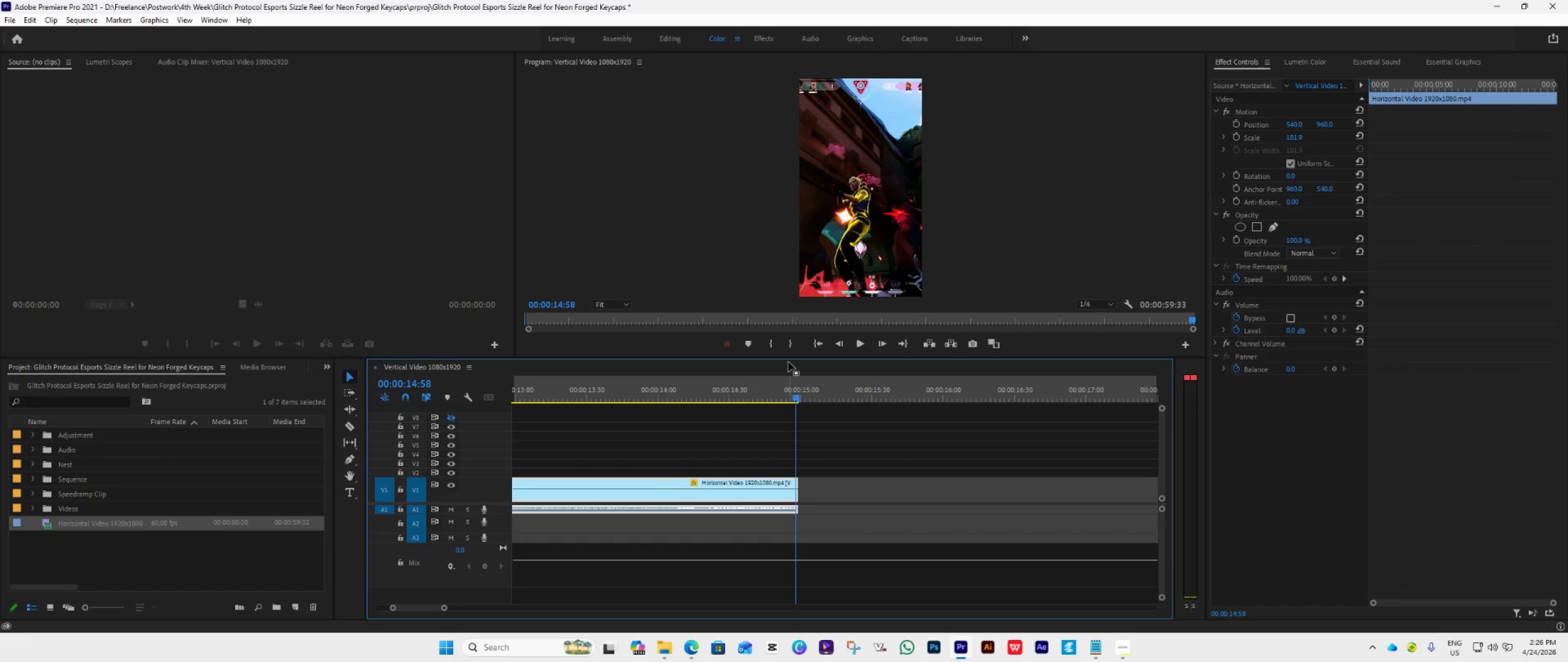 
left_click([790, 343])
 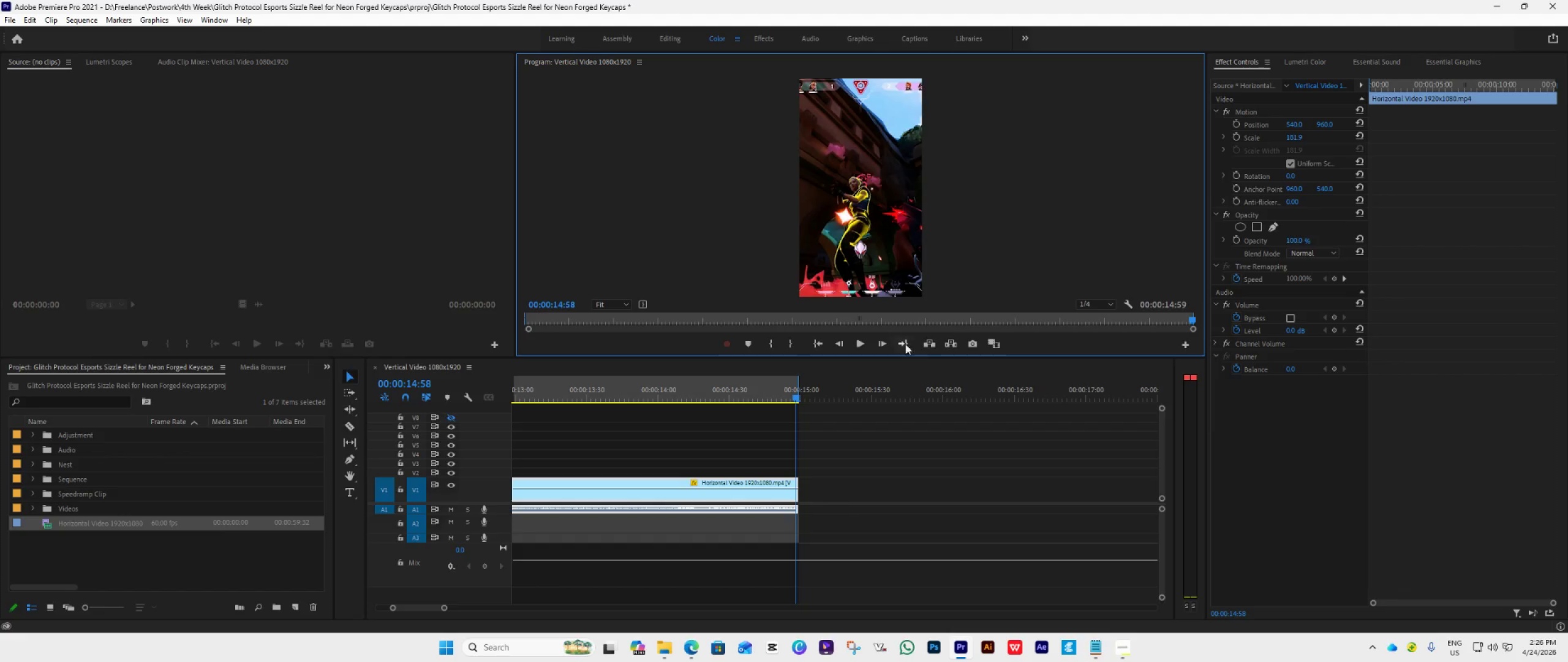 
left_click([876, 337])
 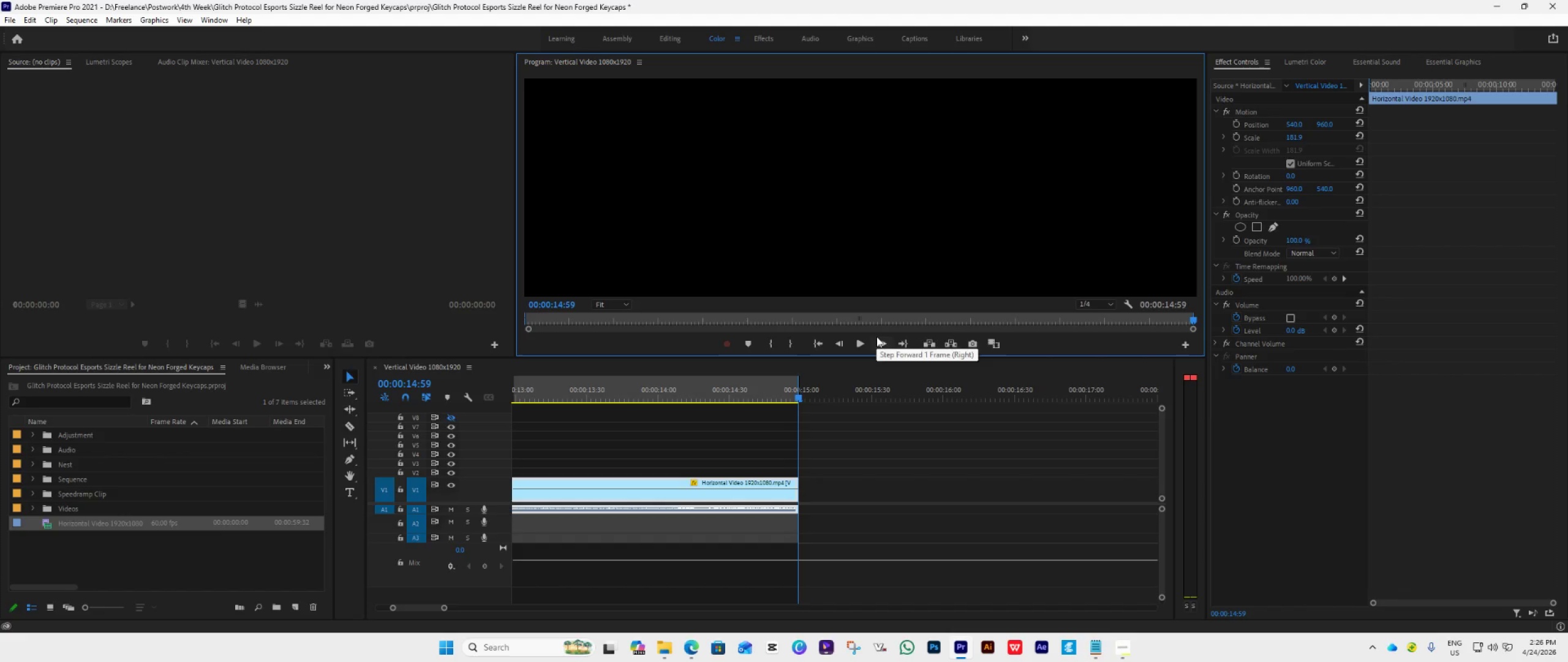 
left_click([879, 337])
 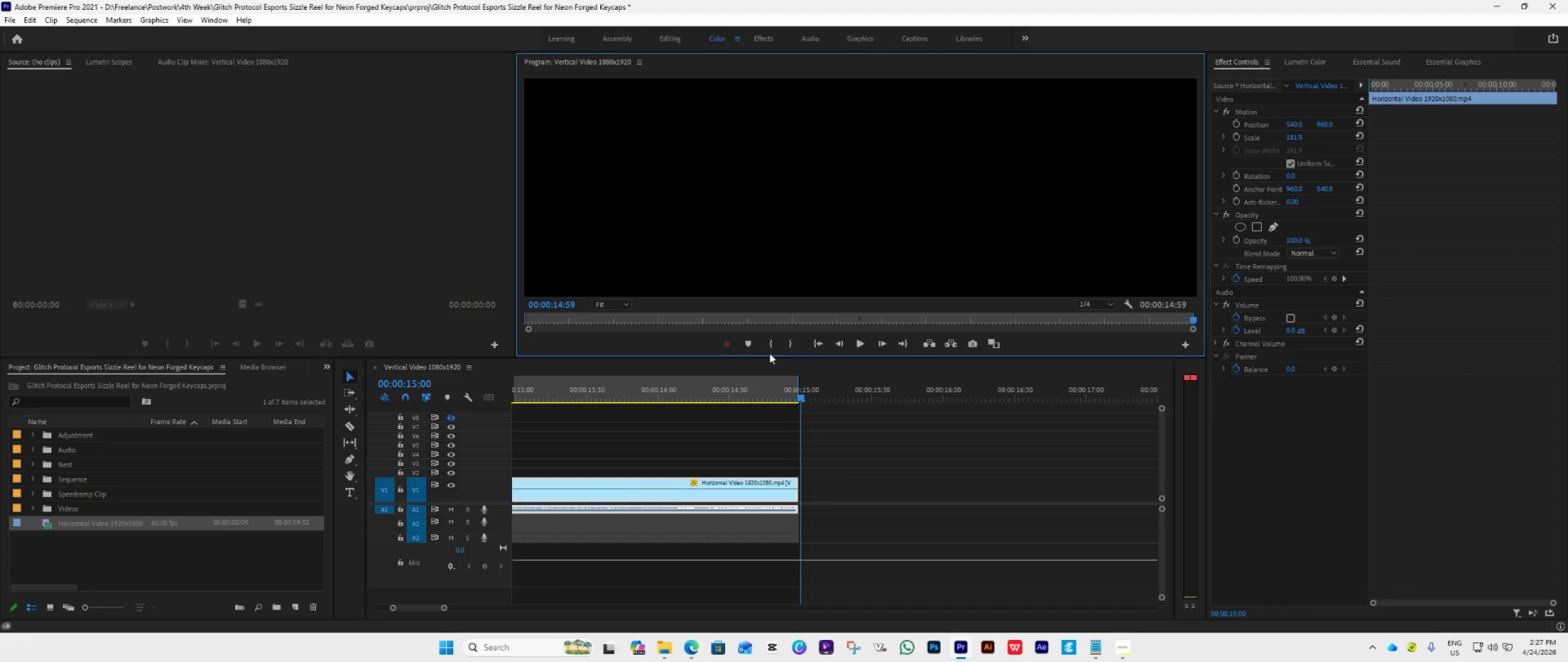 
scroll: coordinate [819, 437], scroll_direction: up, amount: 18.0
 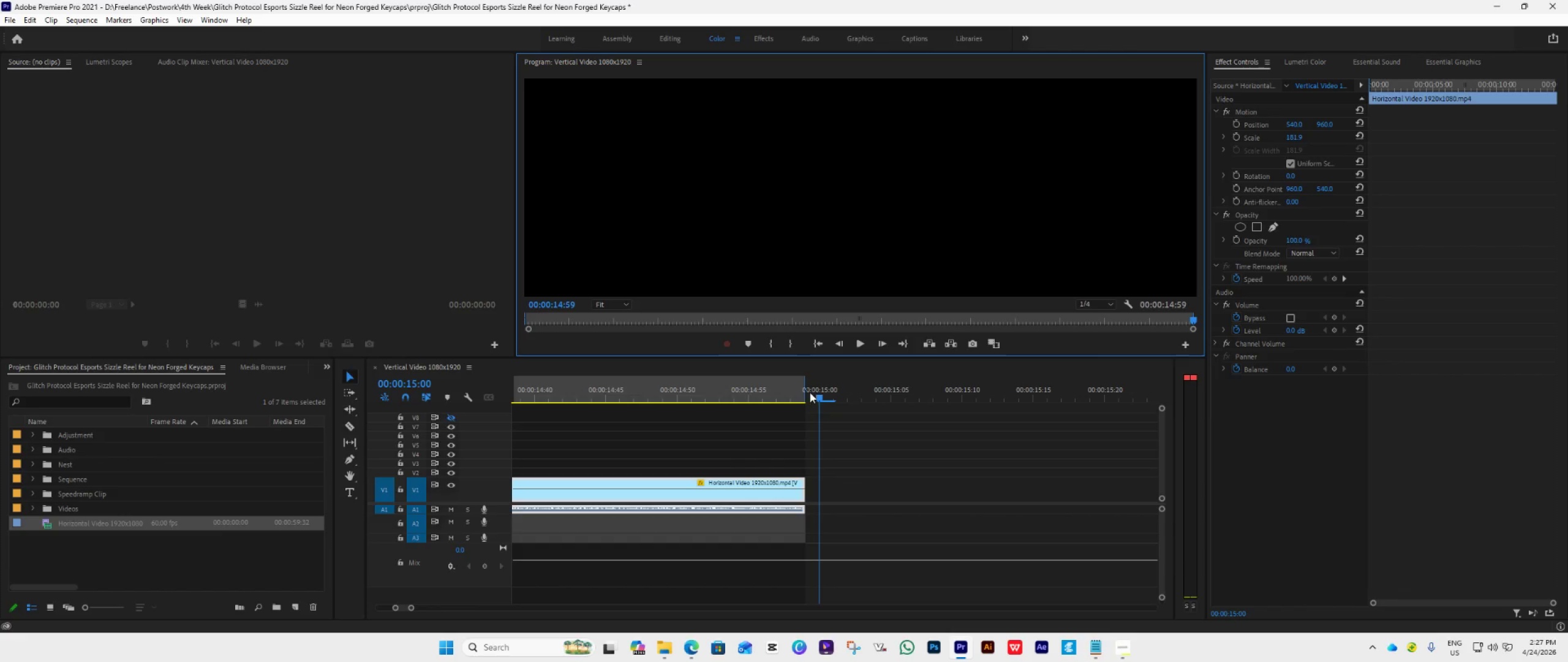 
hold_key(key=AltLeft, duration=0.94)
 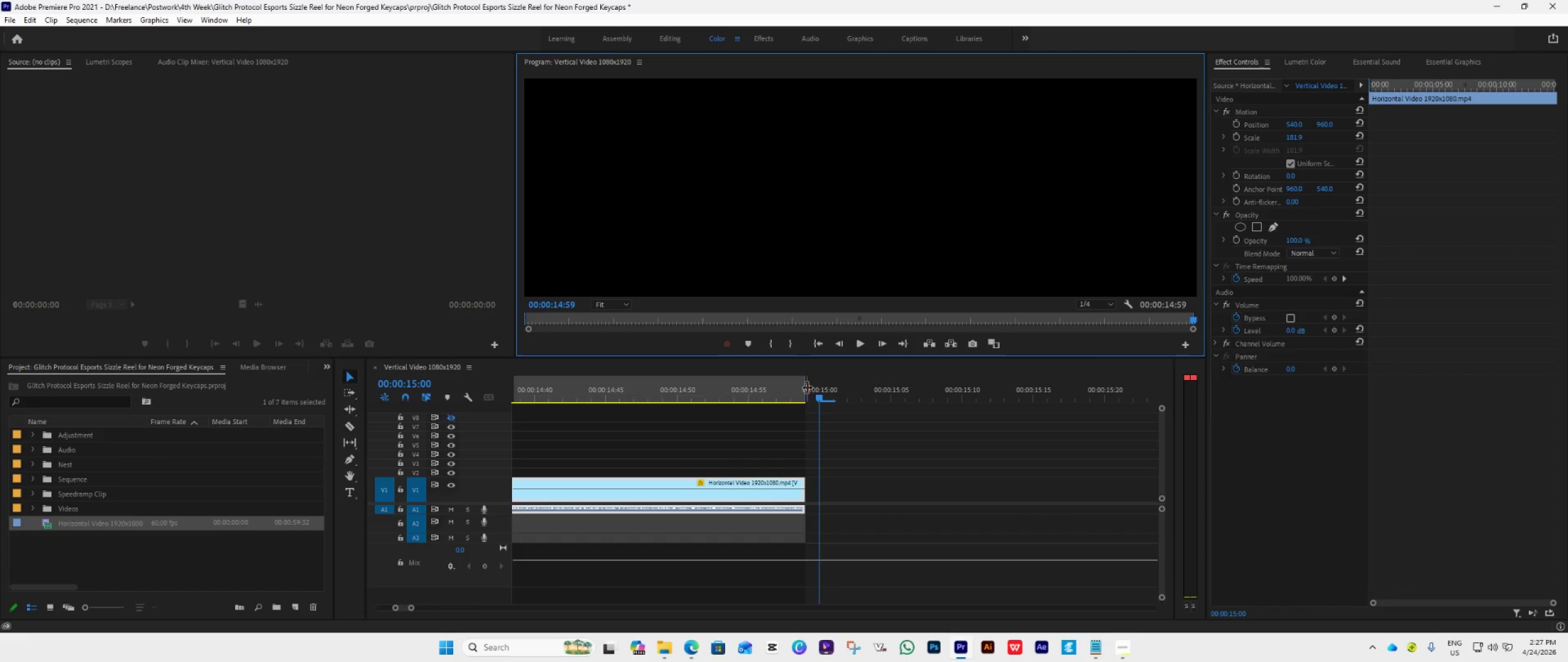 
left_click_drag(start_coordinate=[805, 386], to_coordinate=[827, 395])
 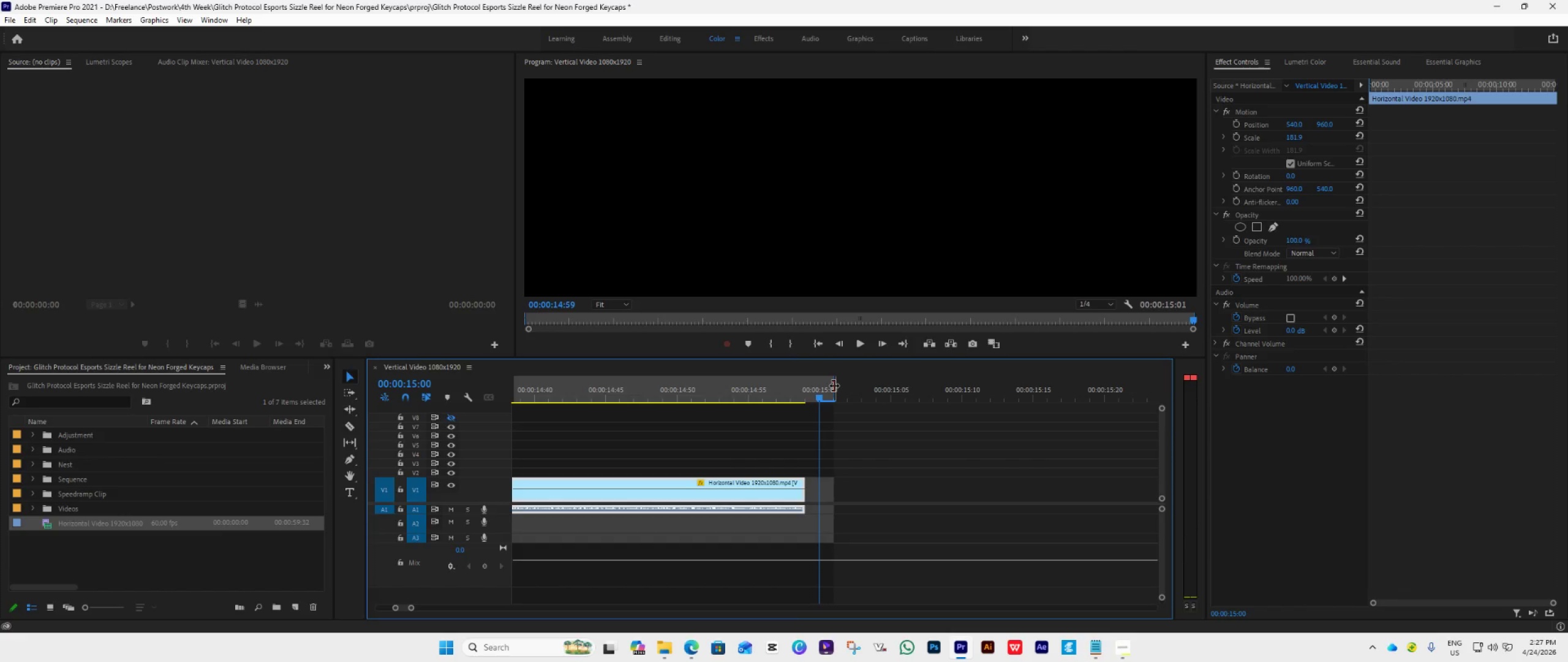 
left_click_drag(start_coordinate=[834, 386], to_coordinate=[824, 393])
 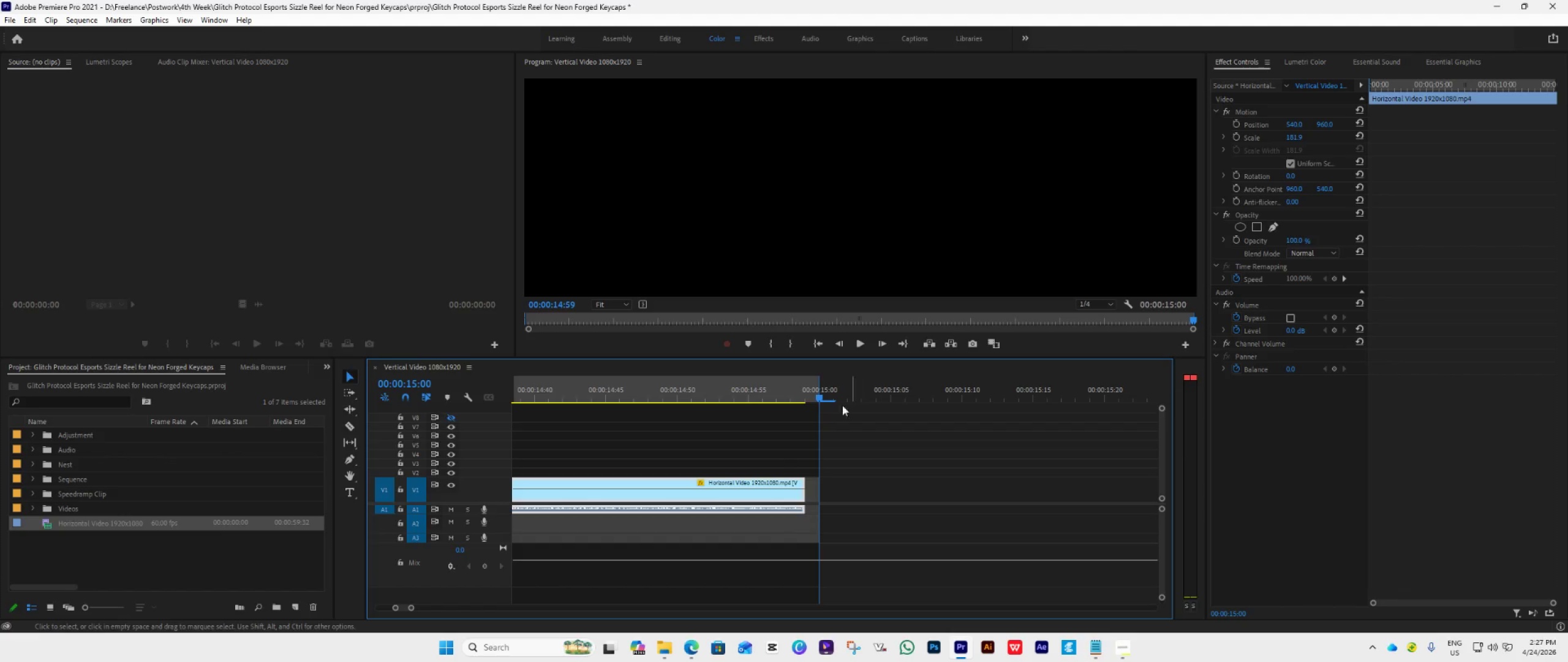 
left_click([818, 332])
 